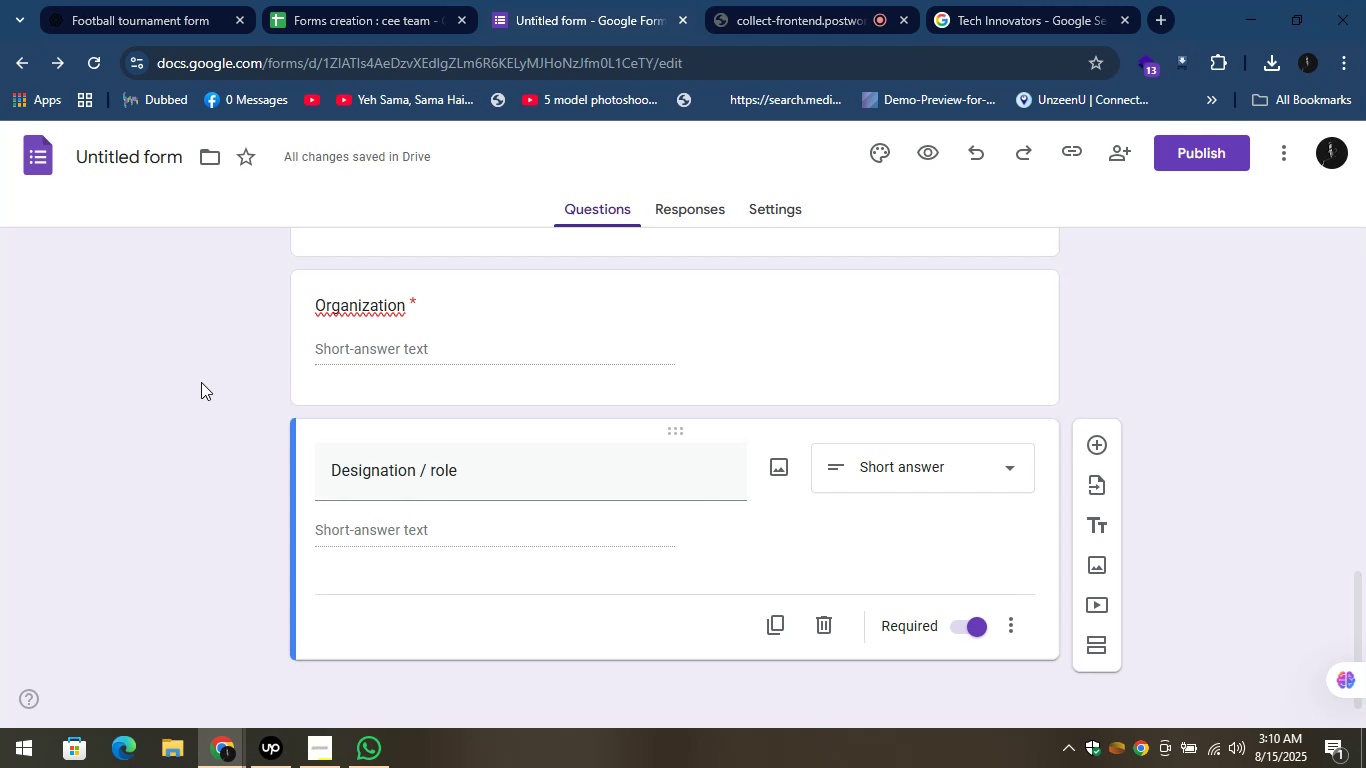 
left_click([119, 0])
 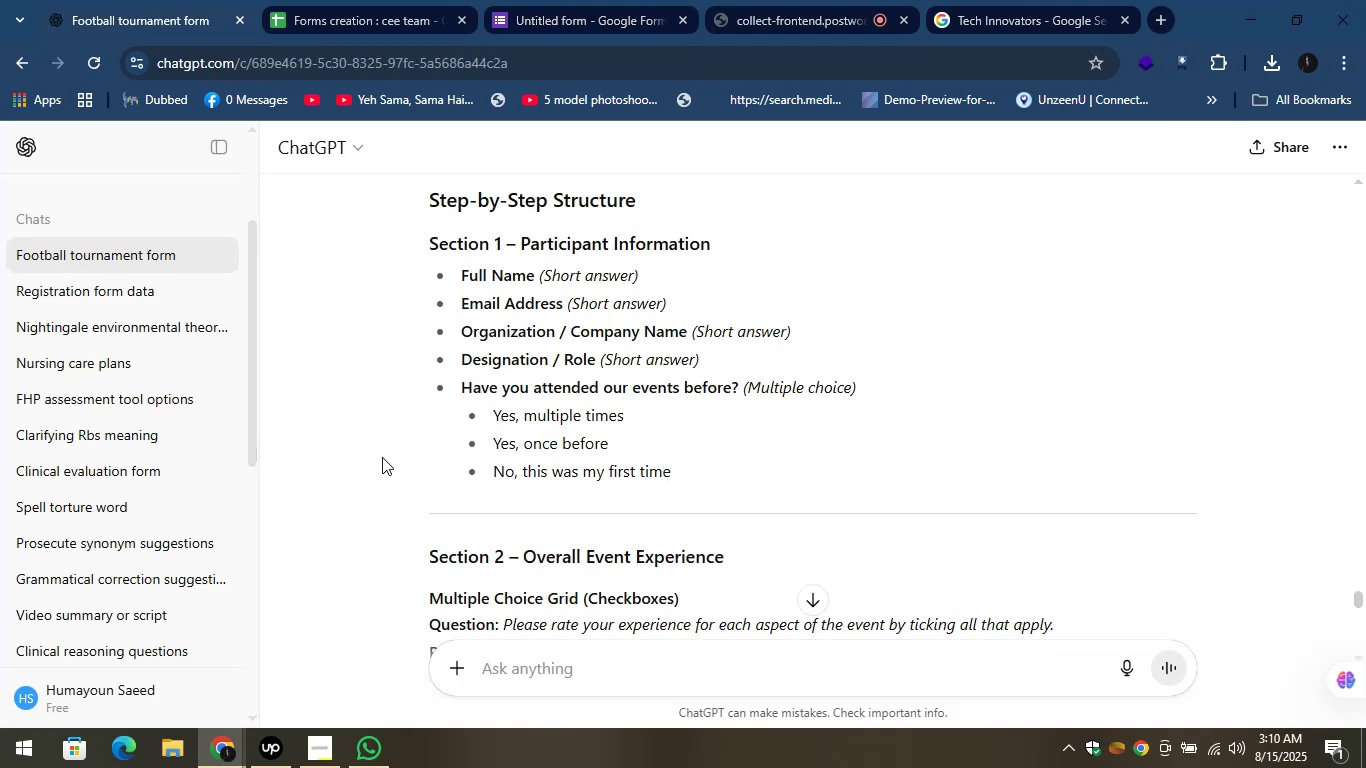 
left_click([388, 457])
 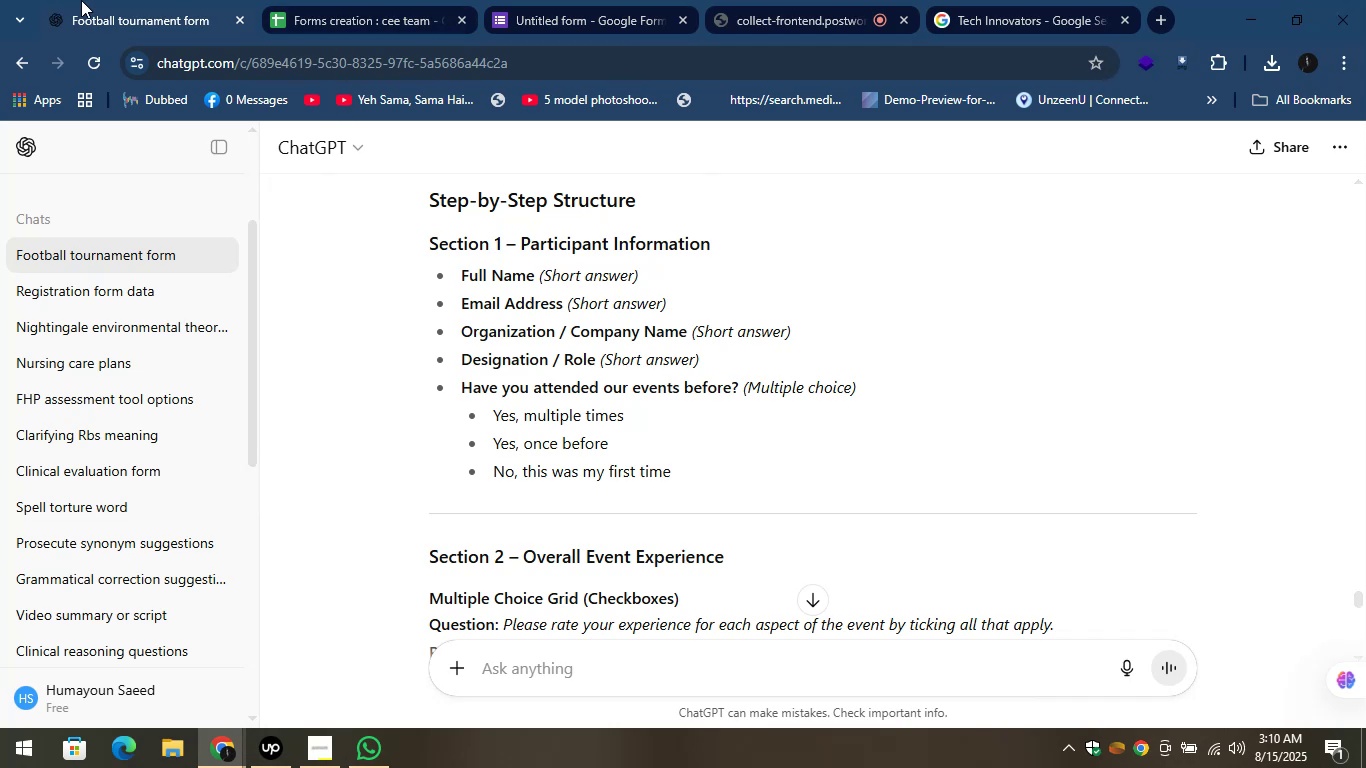 
left_click([611, 0])
 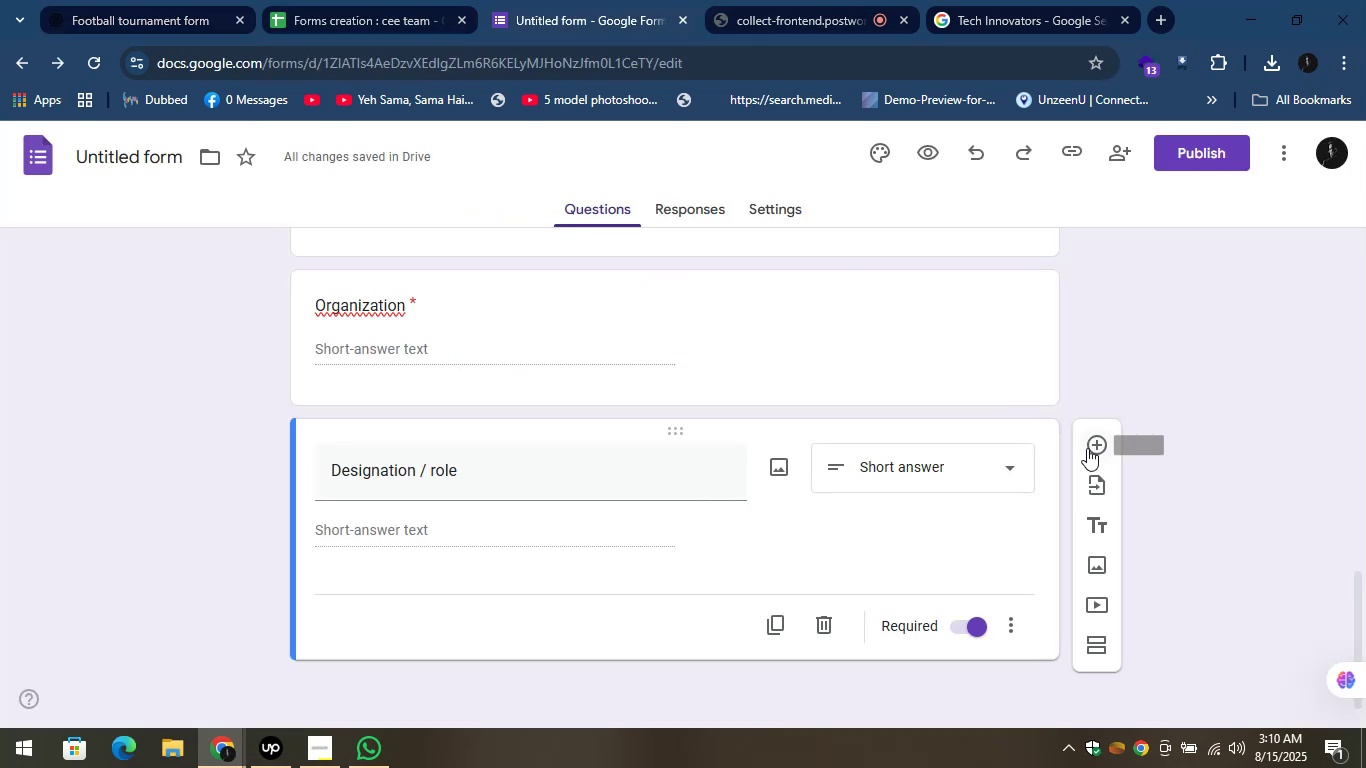 
left_click([1087, 448])
 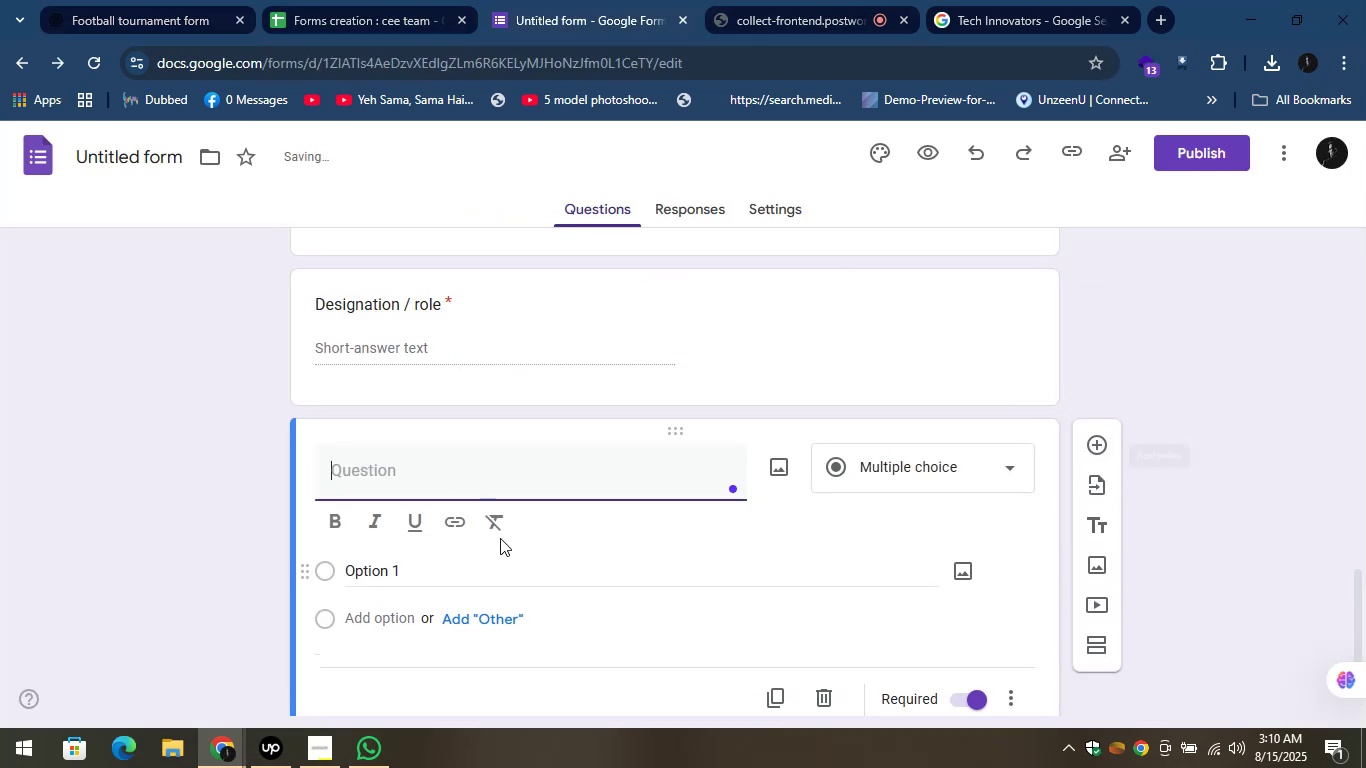 
key(Control+V)
 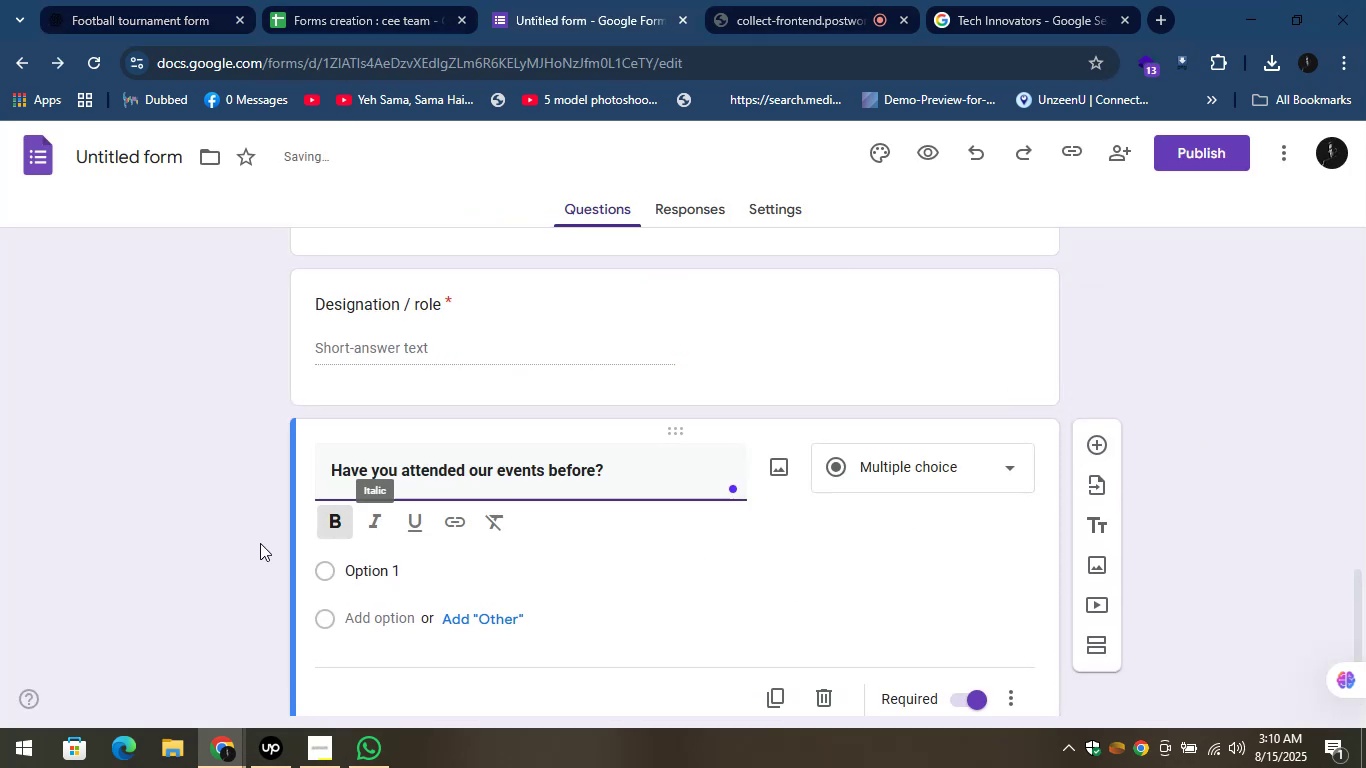 
left_click([180, 537])
 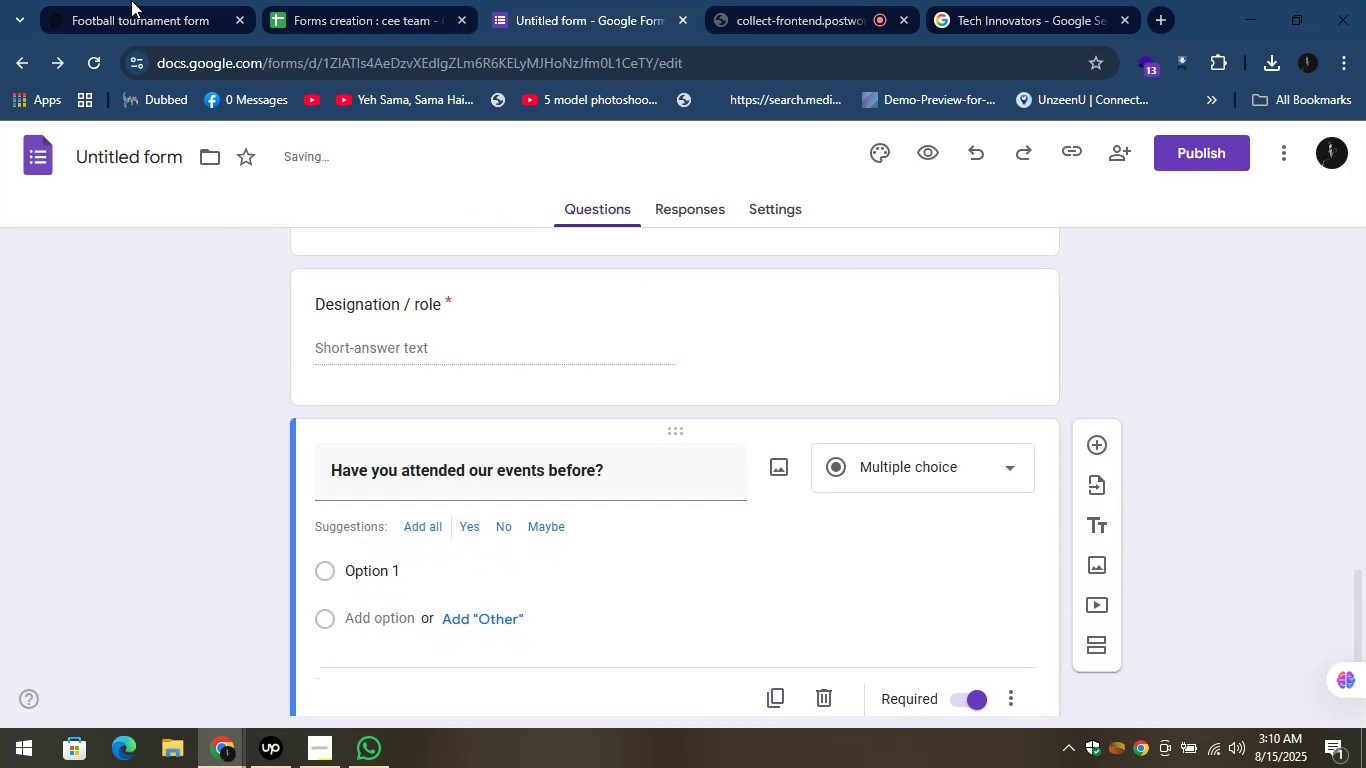 
left_click([127, 0])
 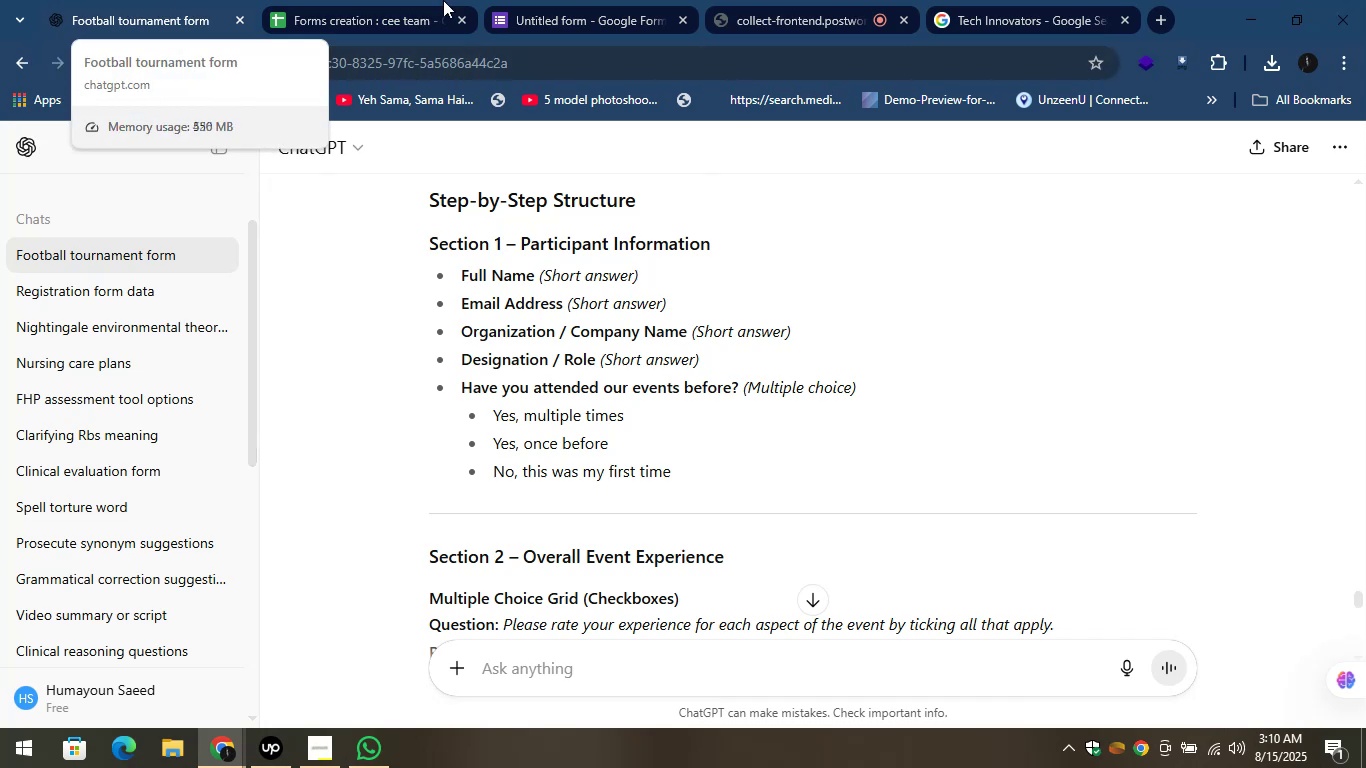 
wait(7.02)
 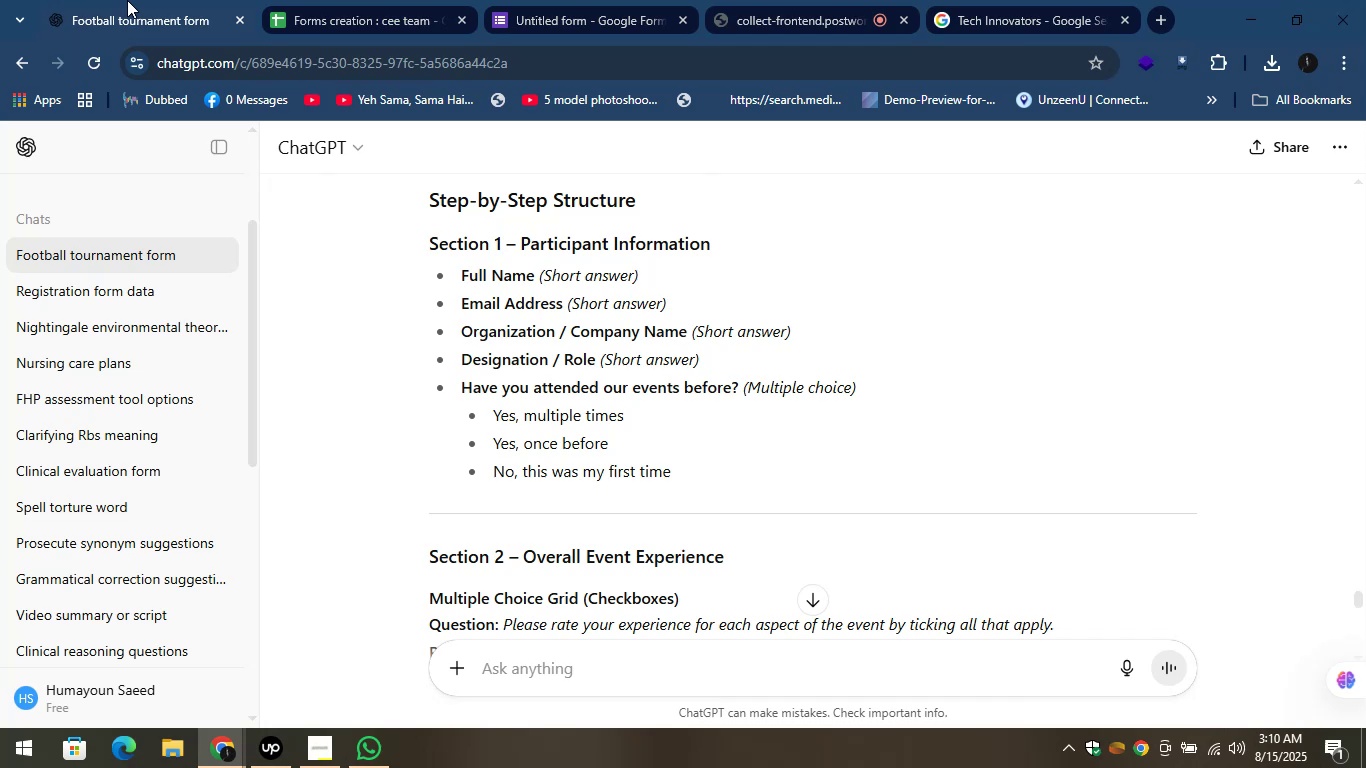 
left_click_drag(start_coordinate=[678, 472], to_coordinate=[494, 471])
 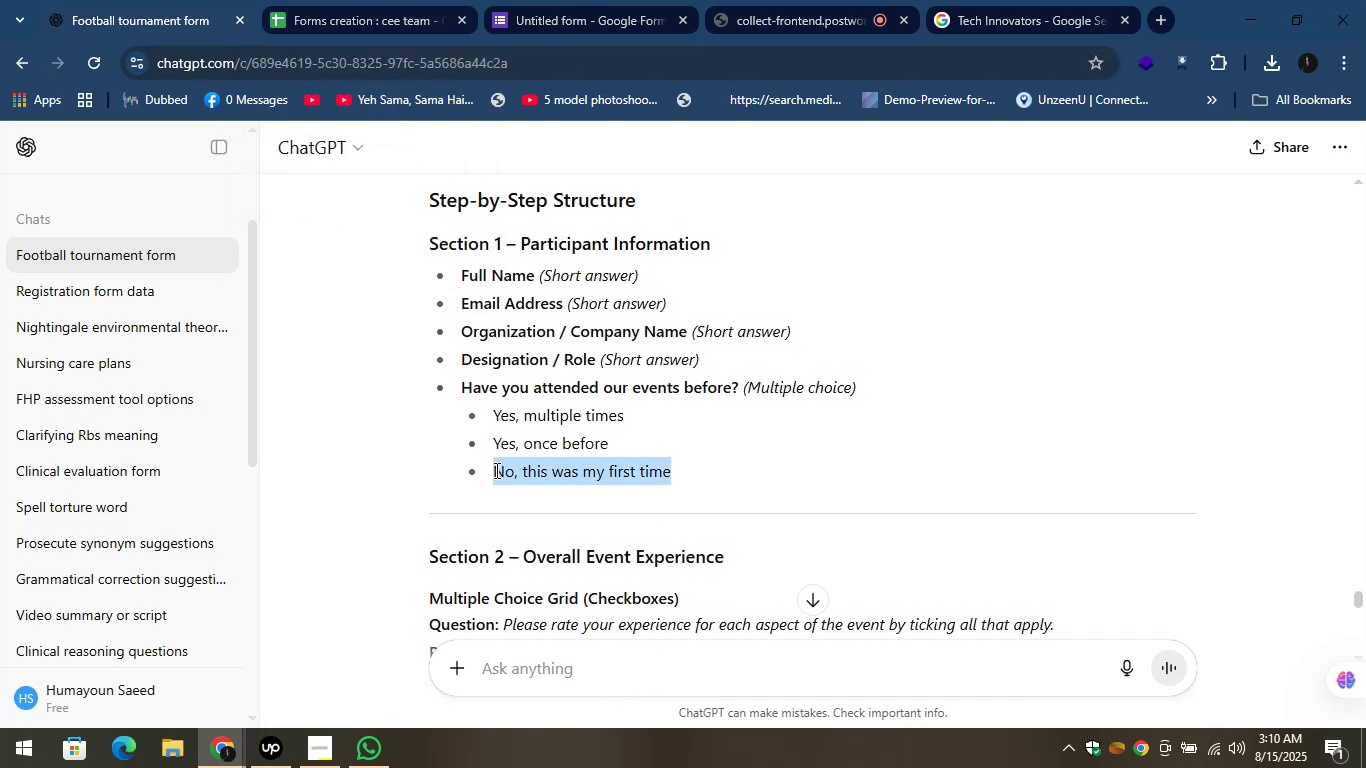 
key(Control+C)
 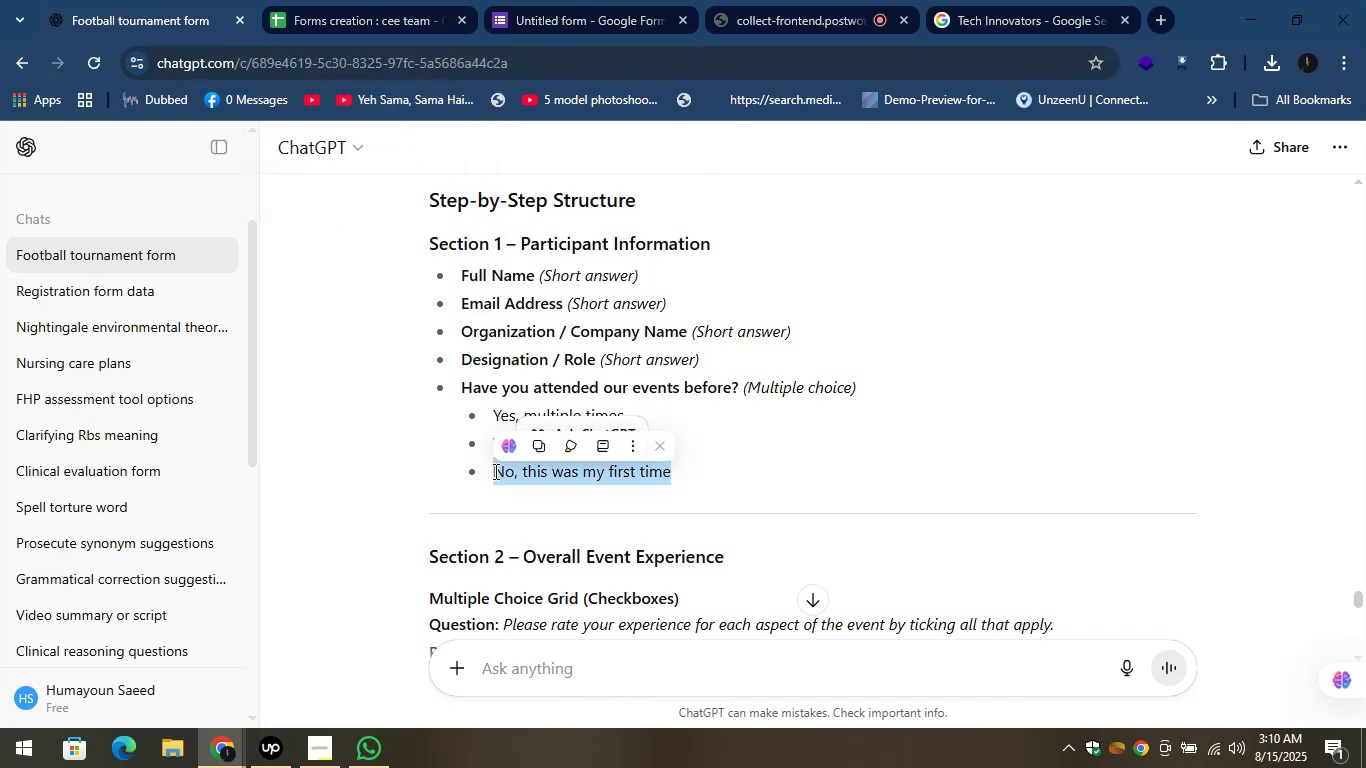 
key(Control+C)
 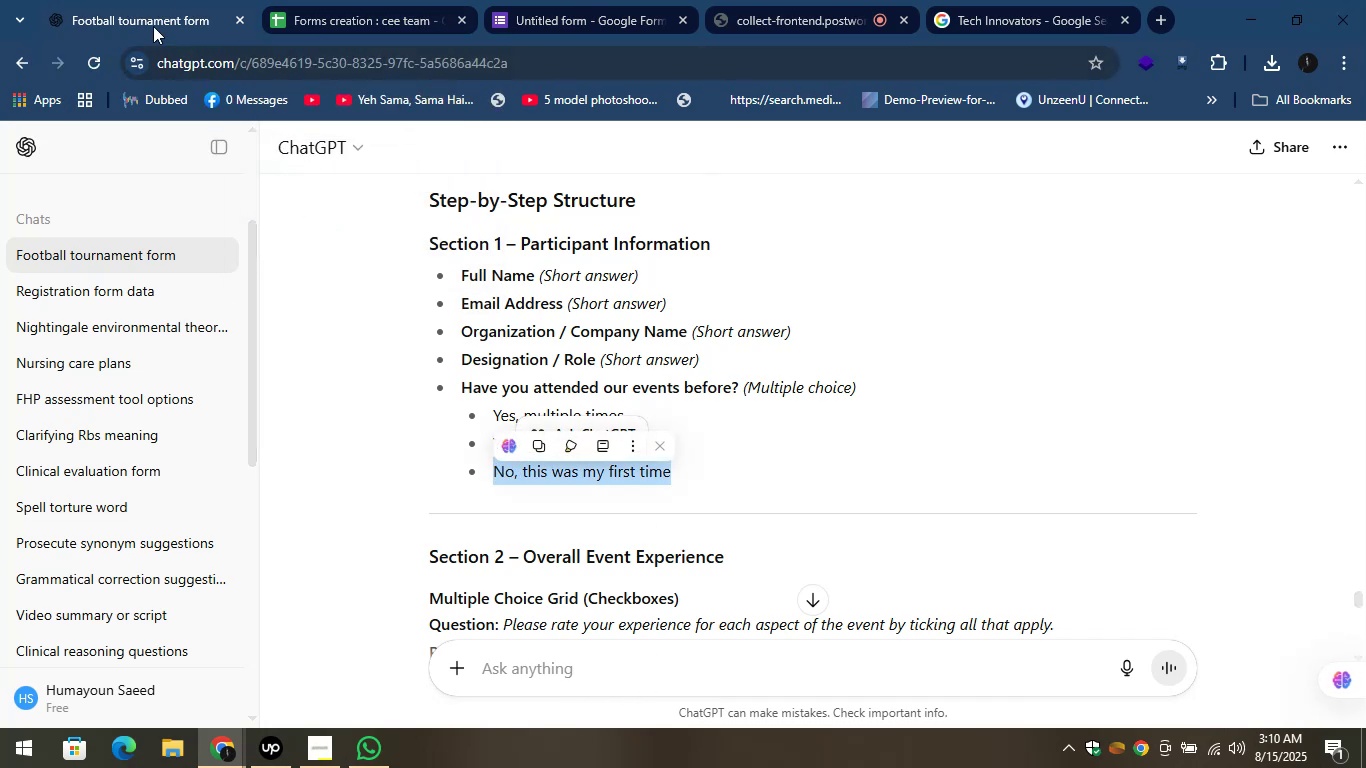 
left_click([122, 0])
 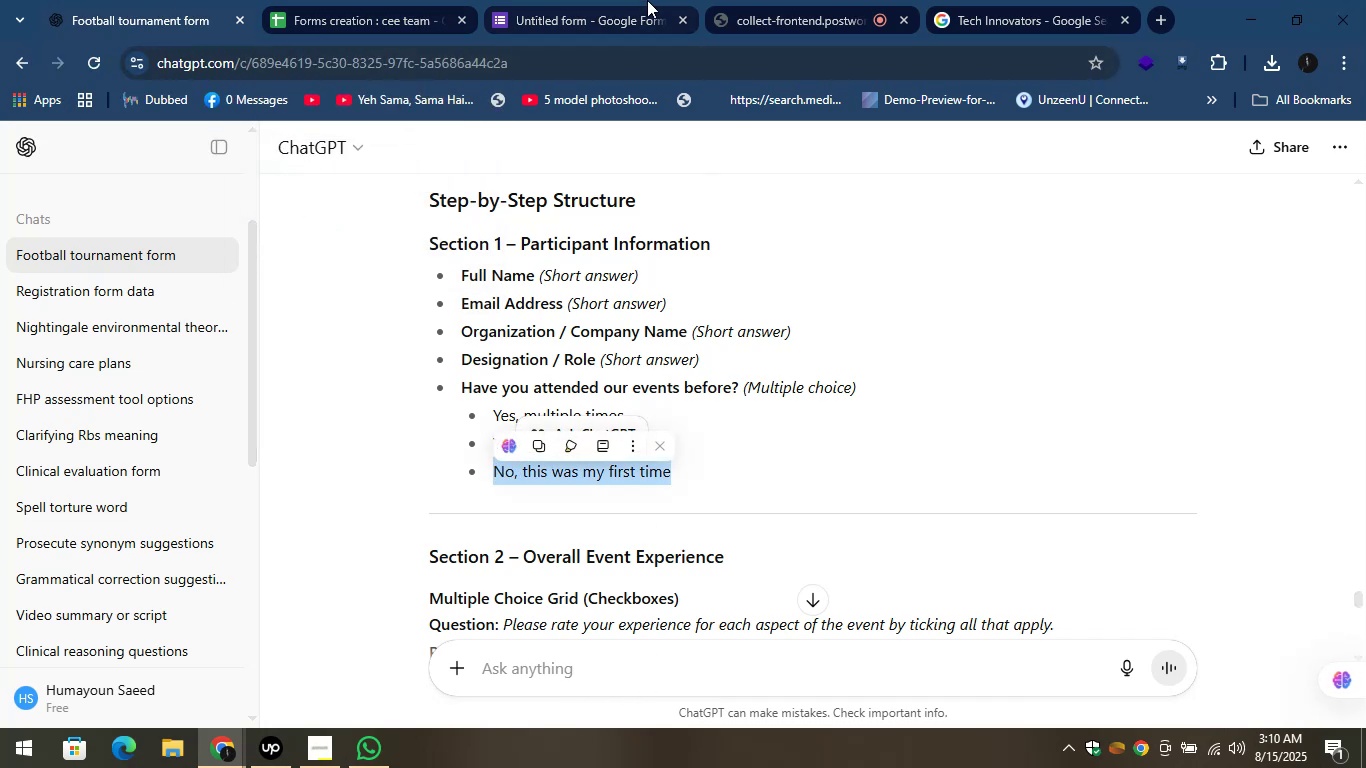 
left_click([560, 0])
 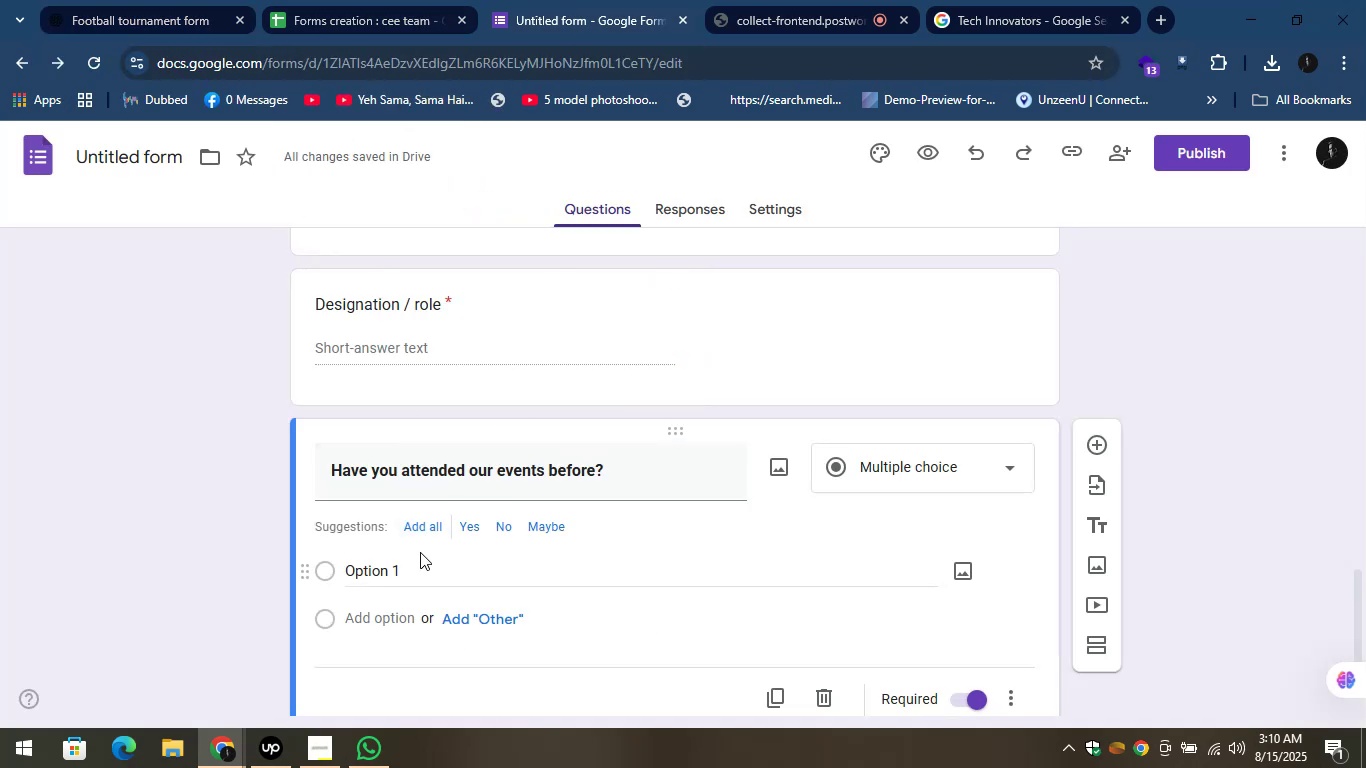 
left_click([419, 570])
 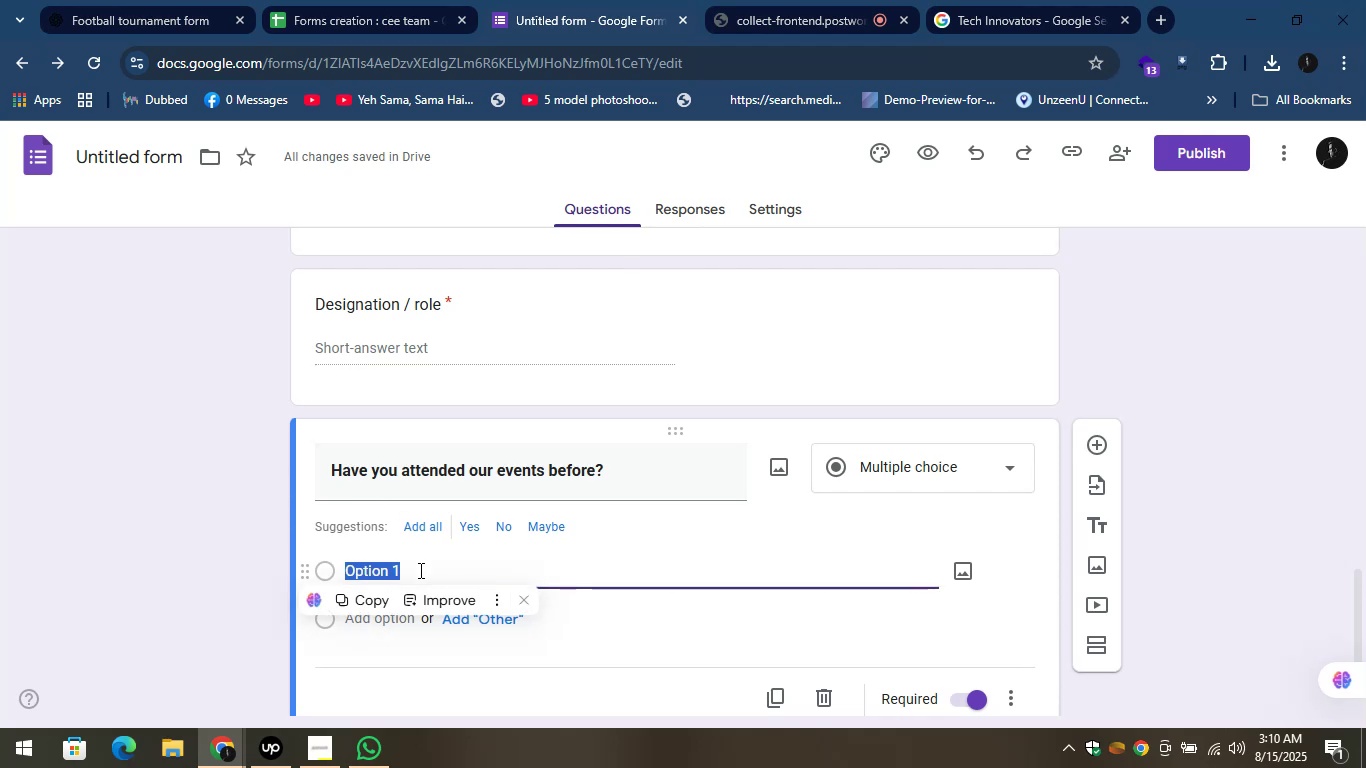 
type(Yes Multiple timesYes once Before)
 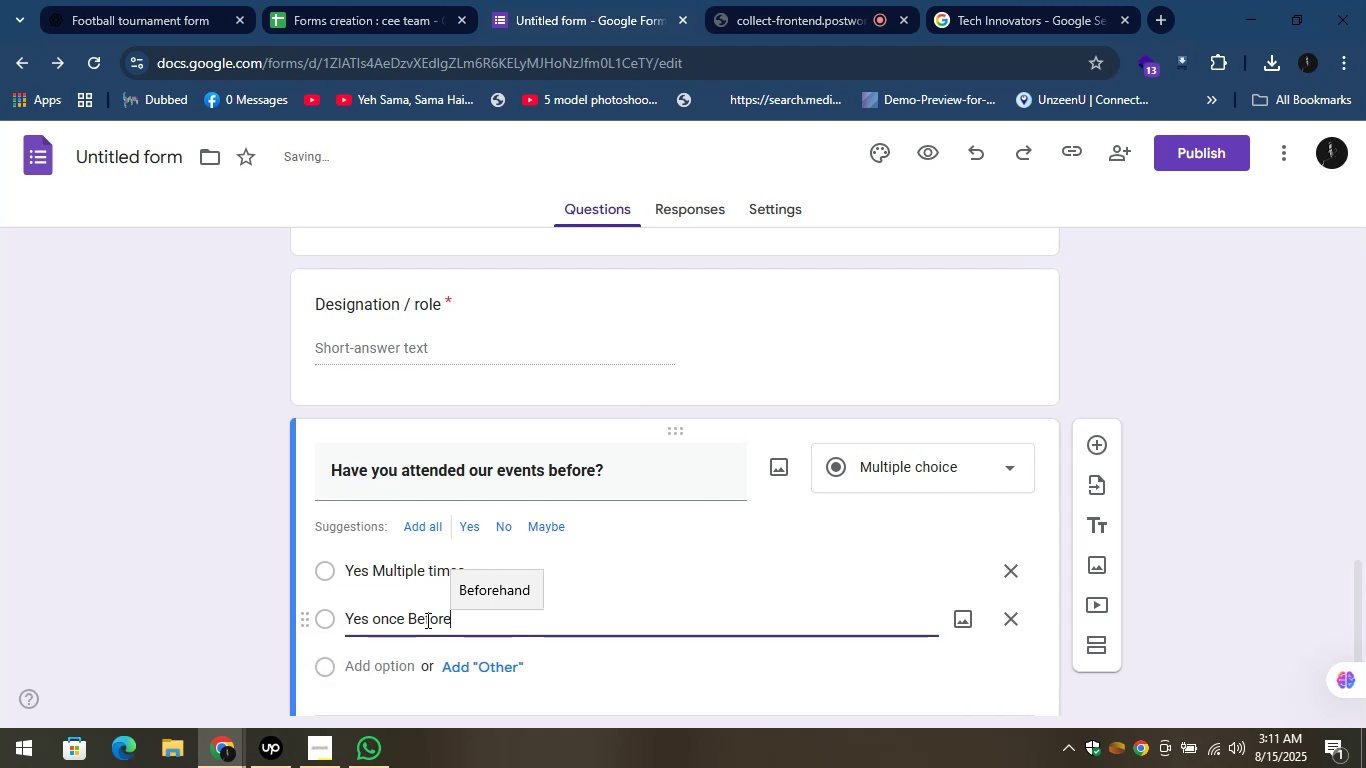 
left_click([429, 620])
 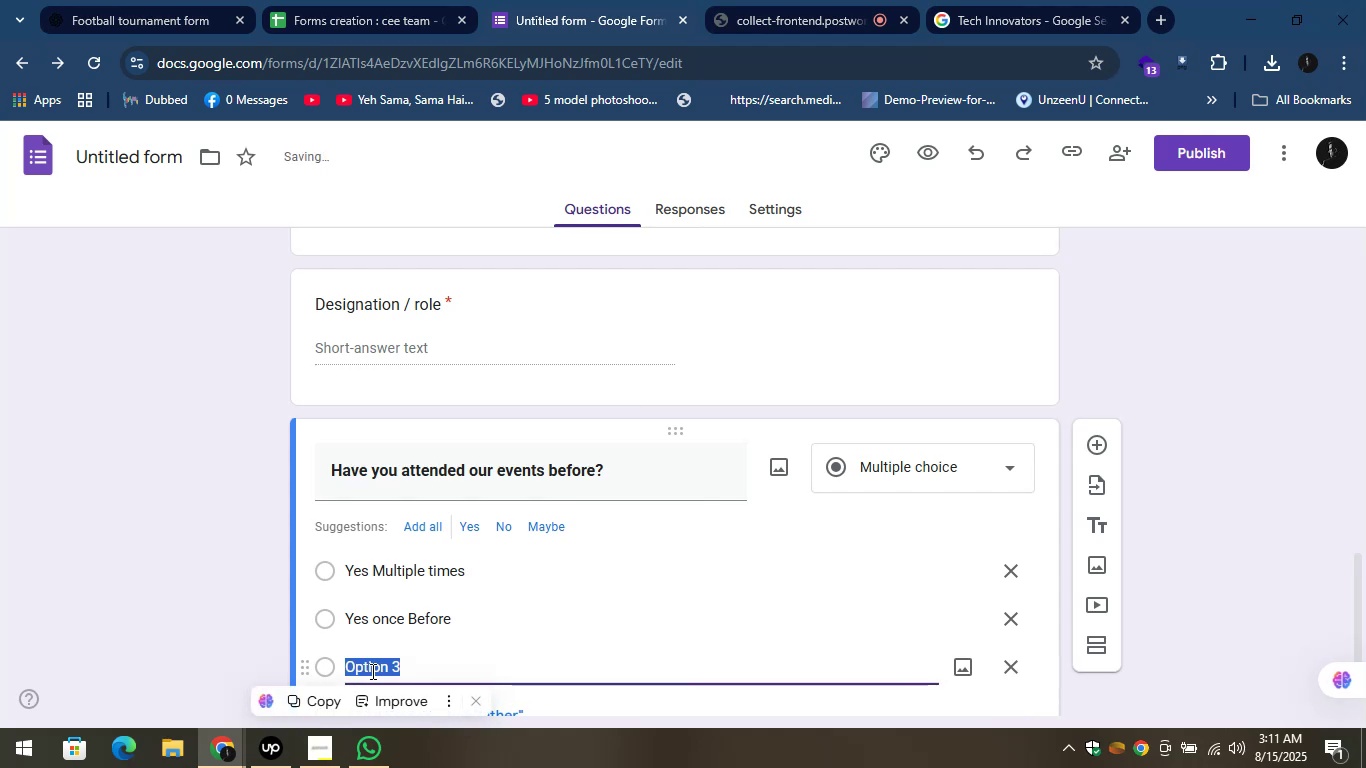 
key(Control+V)
 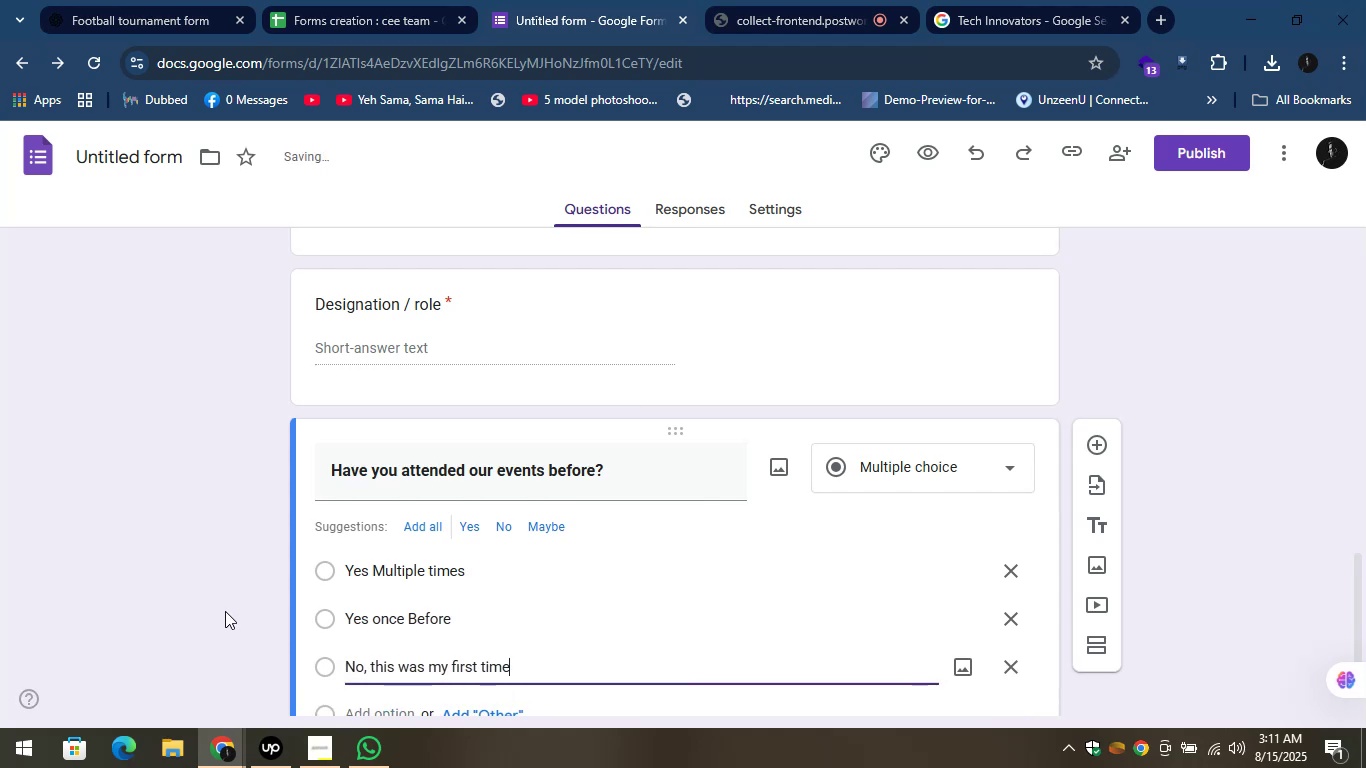 
left_click([107, 578])
 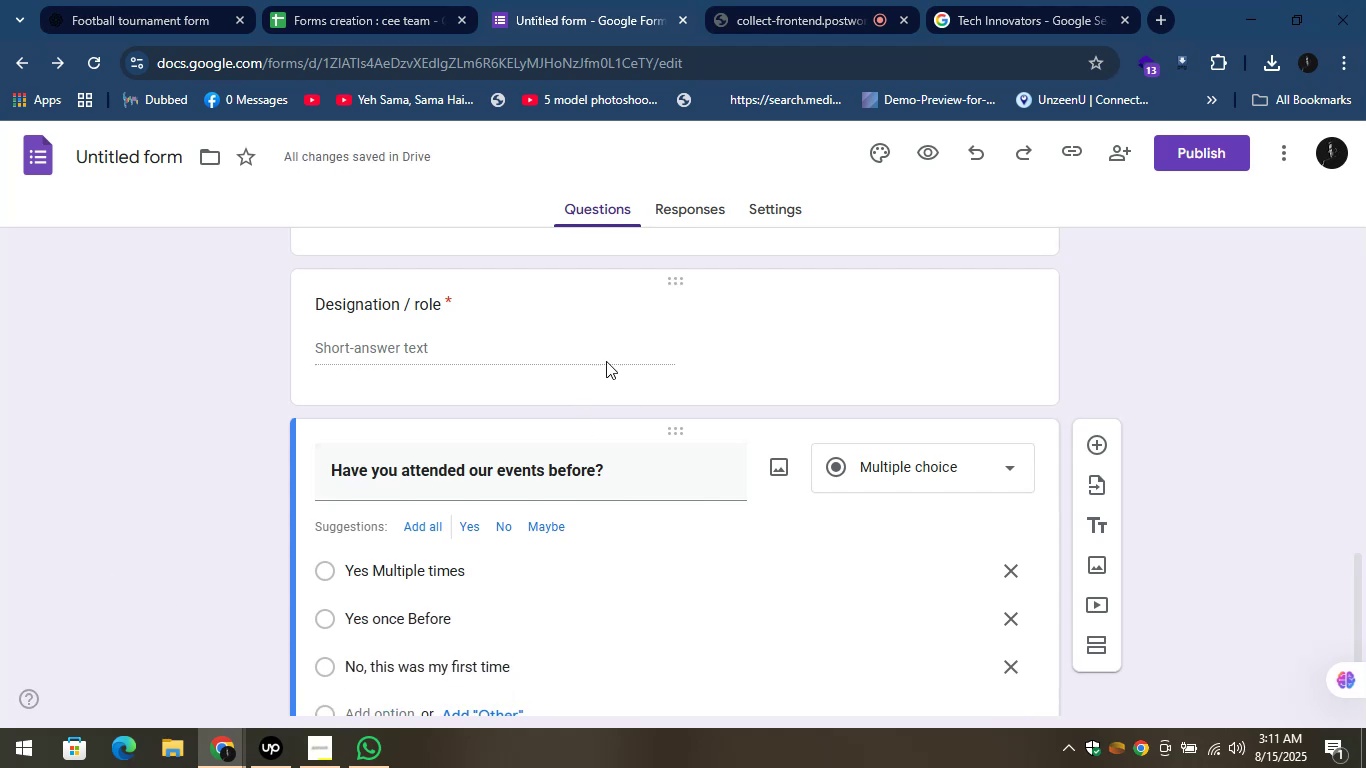 
scroll: coordinate [882, 355], scroll_direction: down, amount: 1.0
 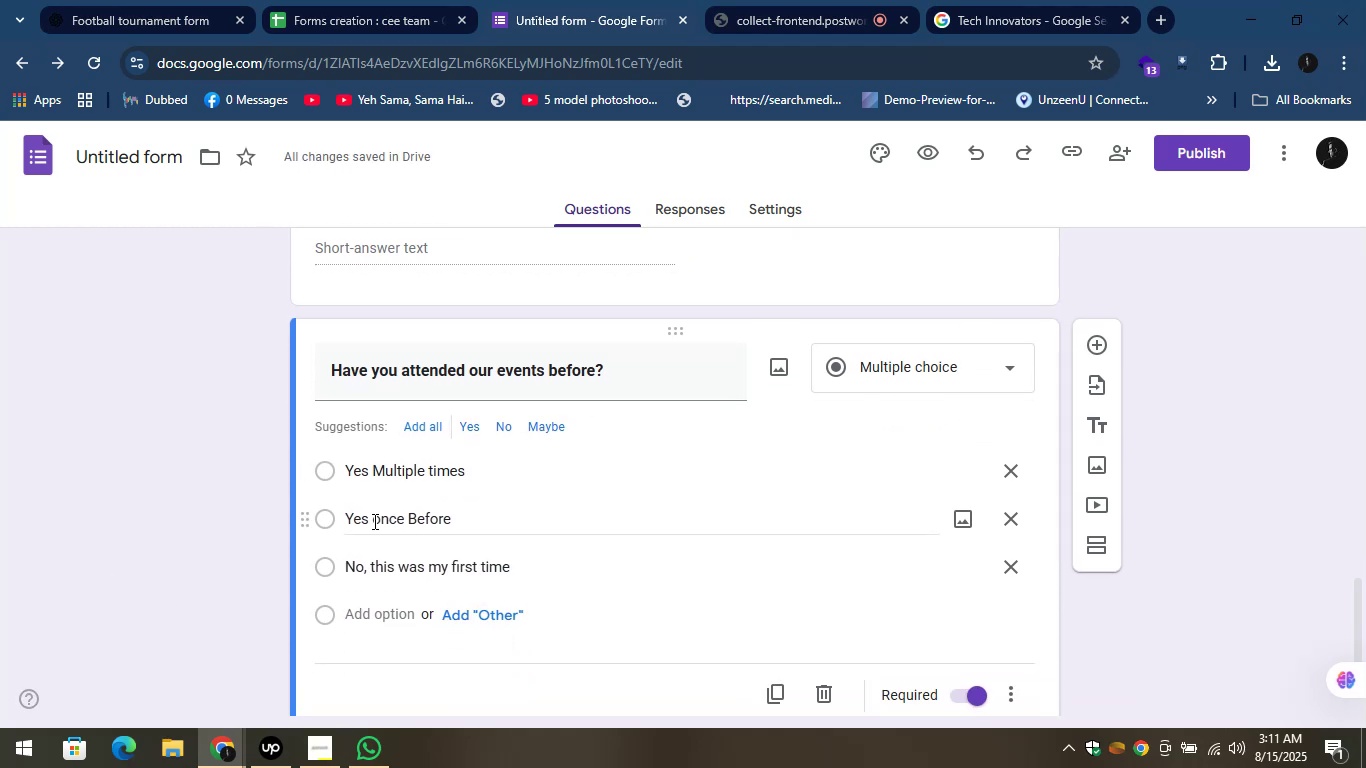 
left_click([266, 423])
 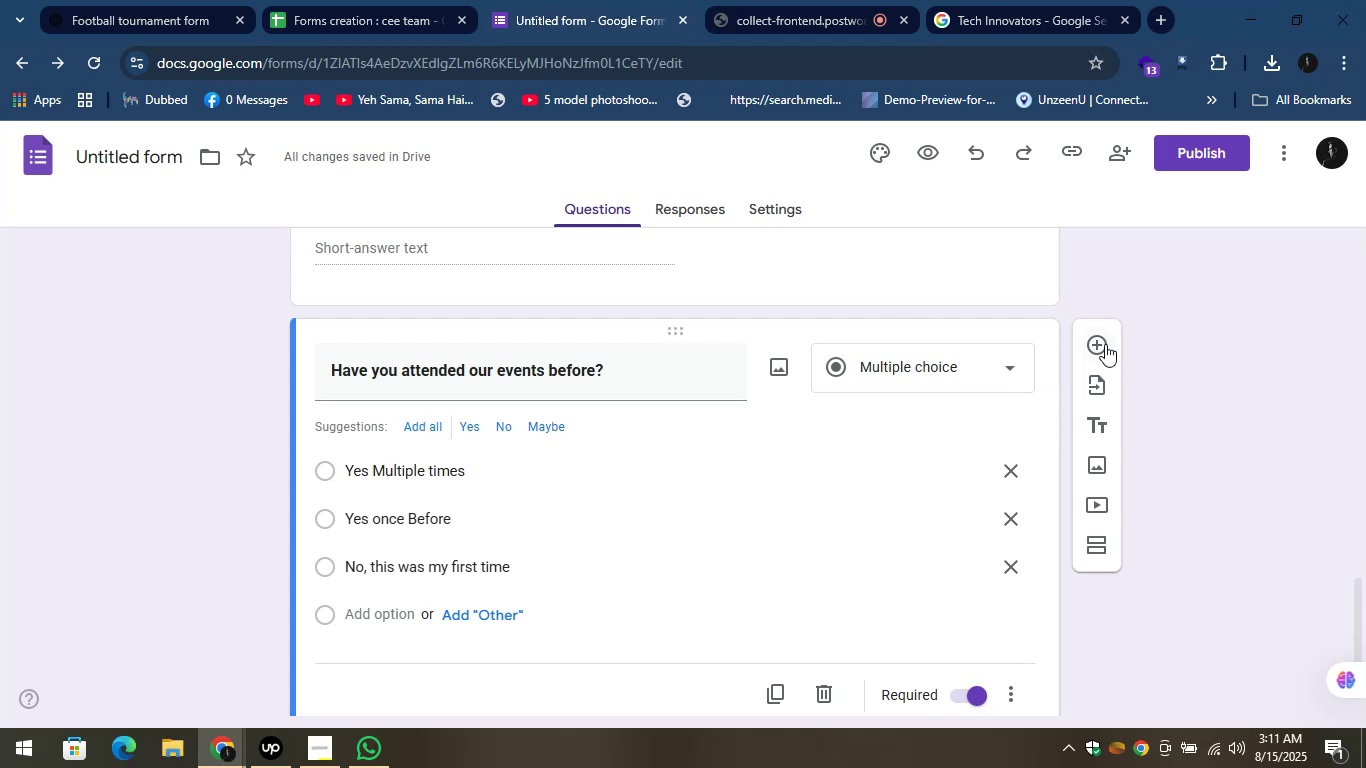 
left_click([1105, 343])
 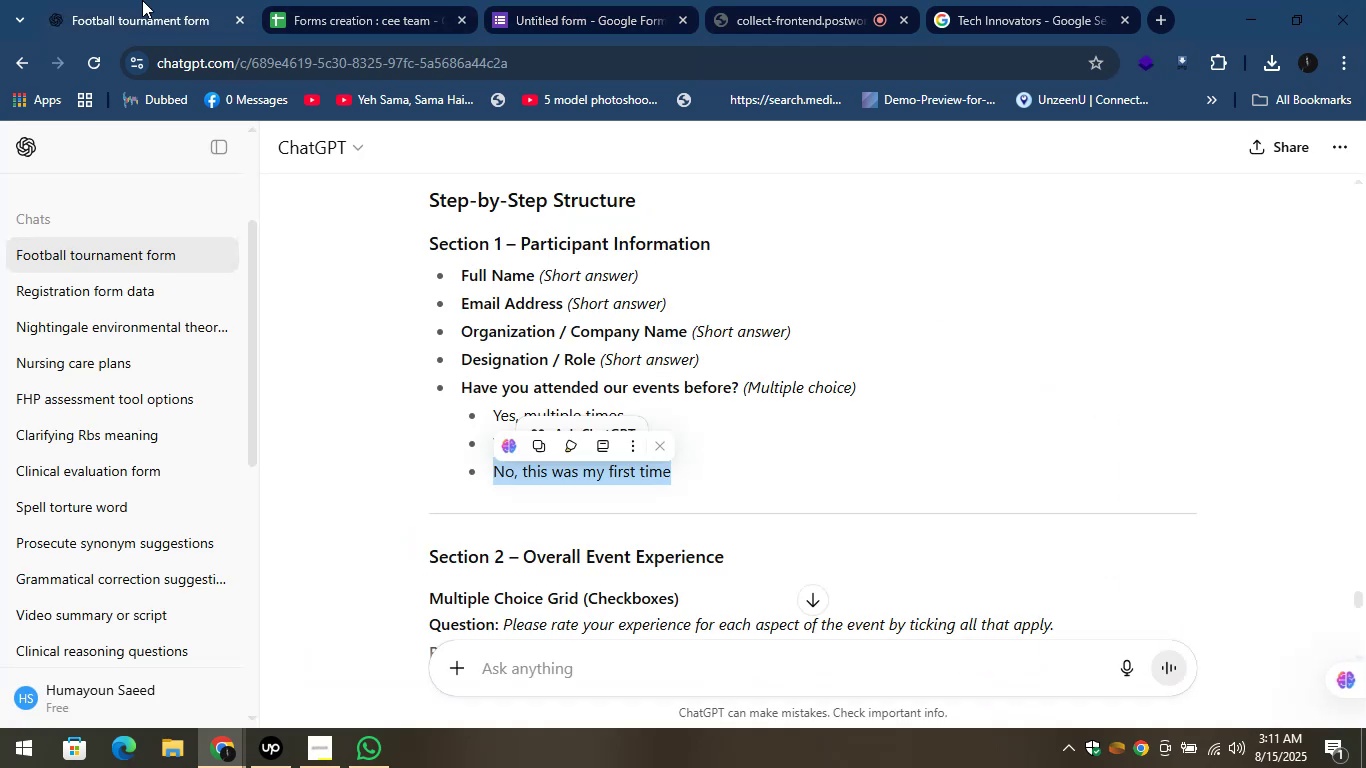 
left_click([453, 490])
 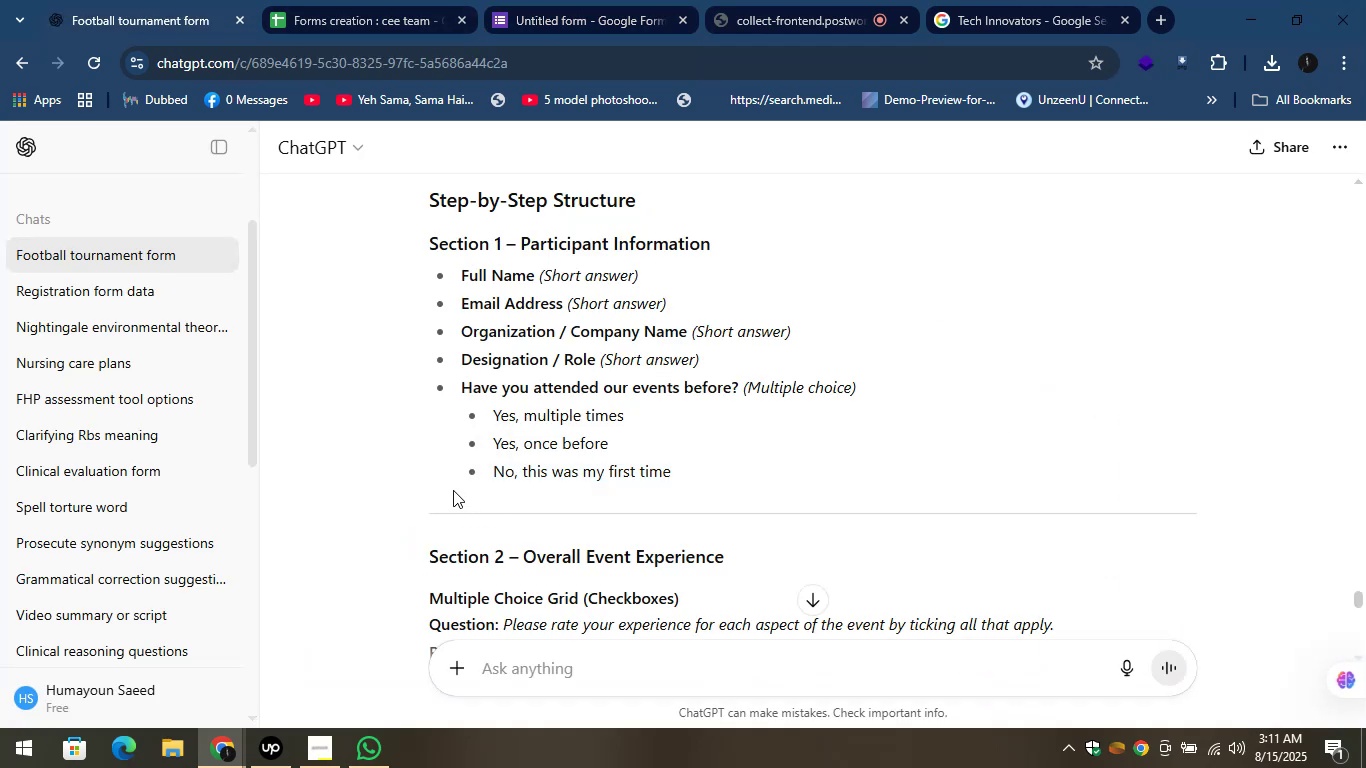 
scroll: coordinate [453, 490], scroll_direction: down, amount: 3.0
 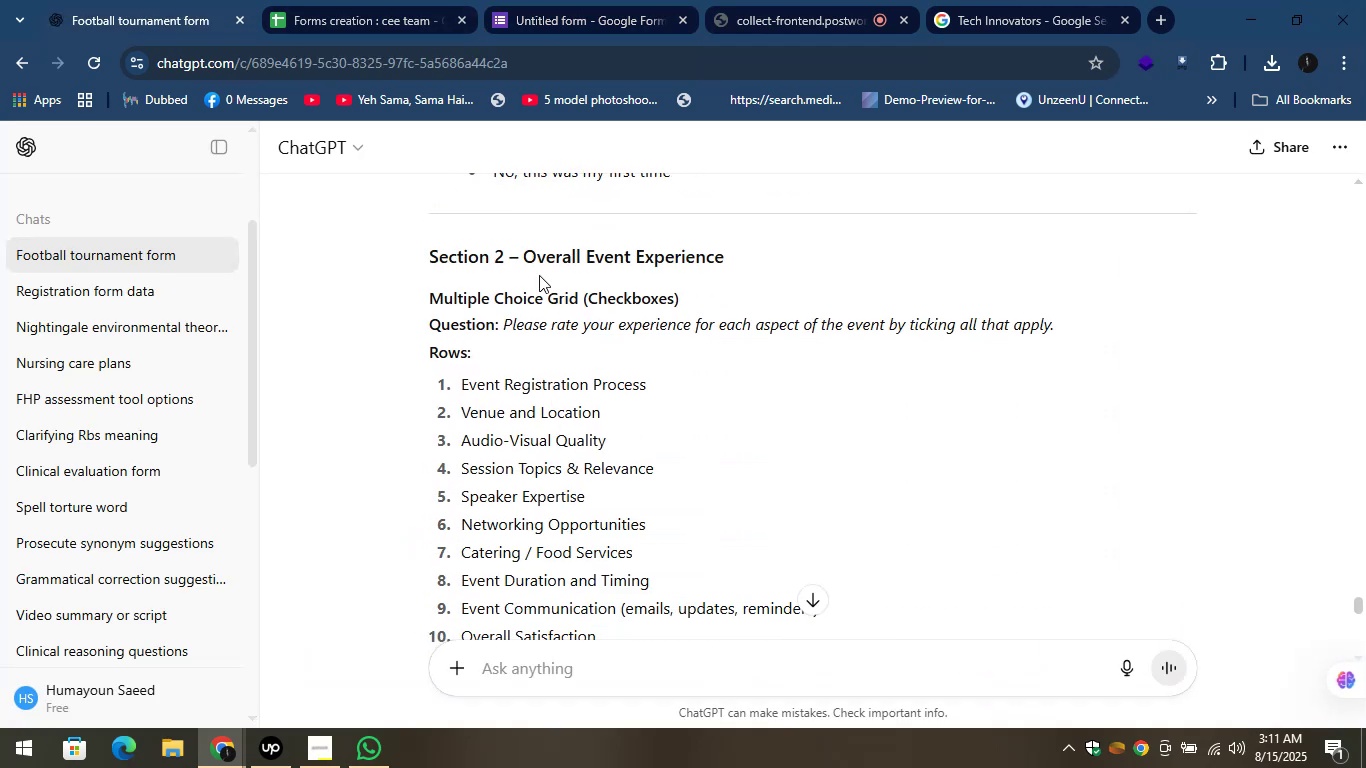 
left_click_drag(start_coordinate=[521, 245], to_coordinate=[729, 261])
 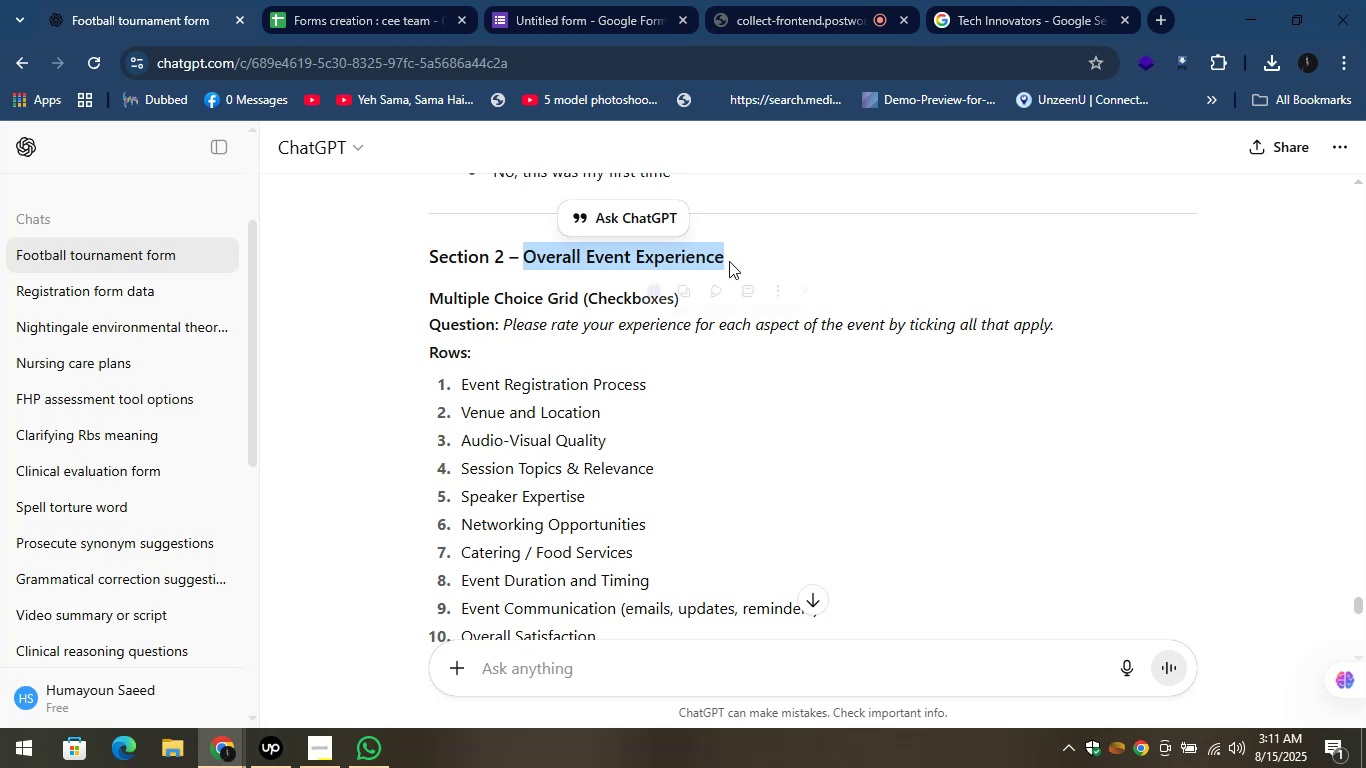 
key(Control+C)
 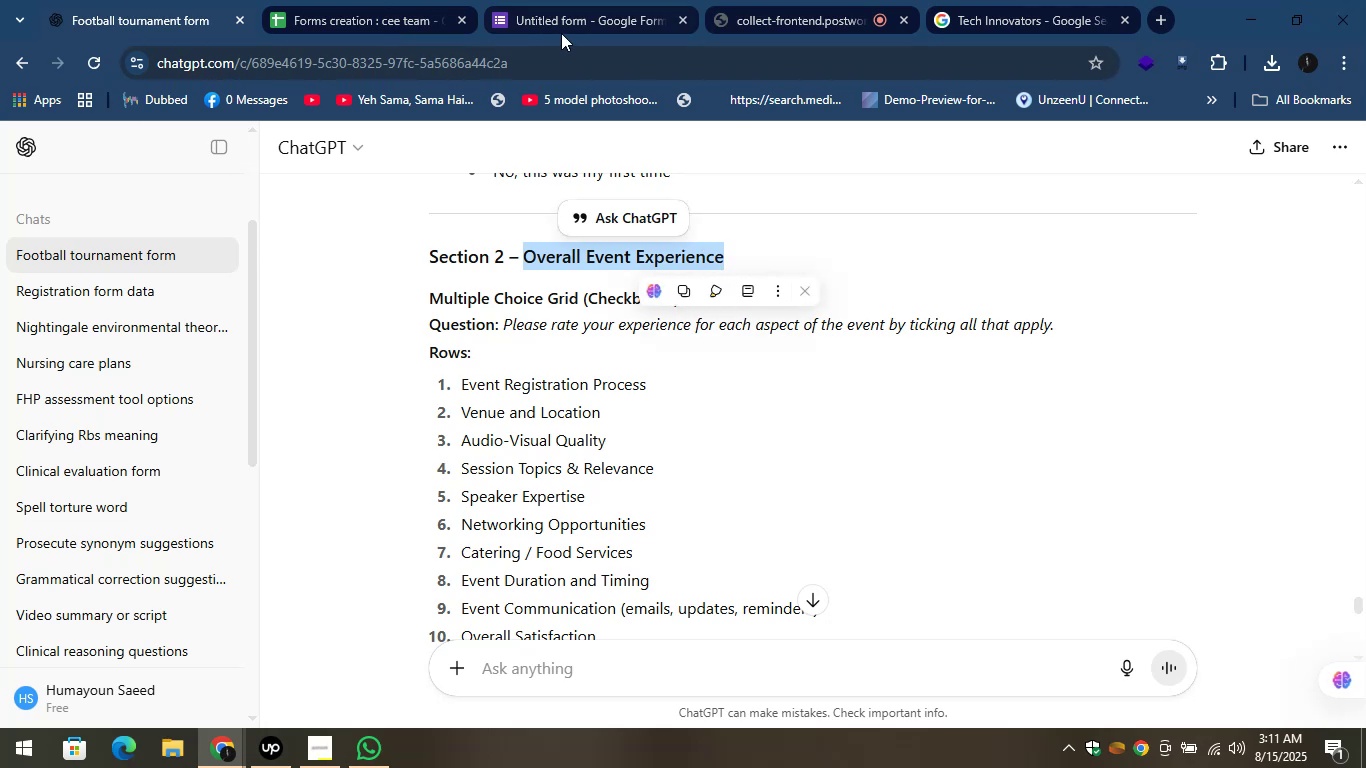 
left_click([561, 11])
 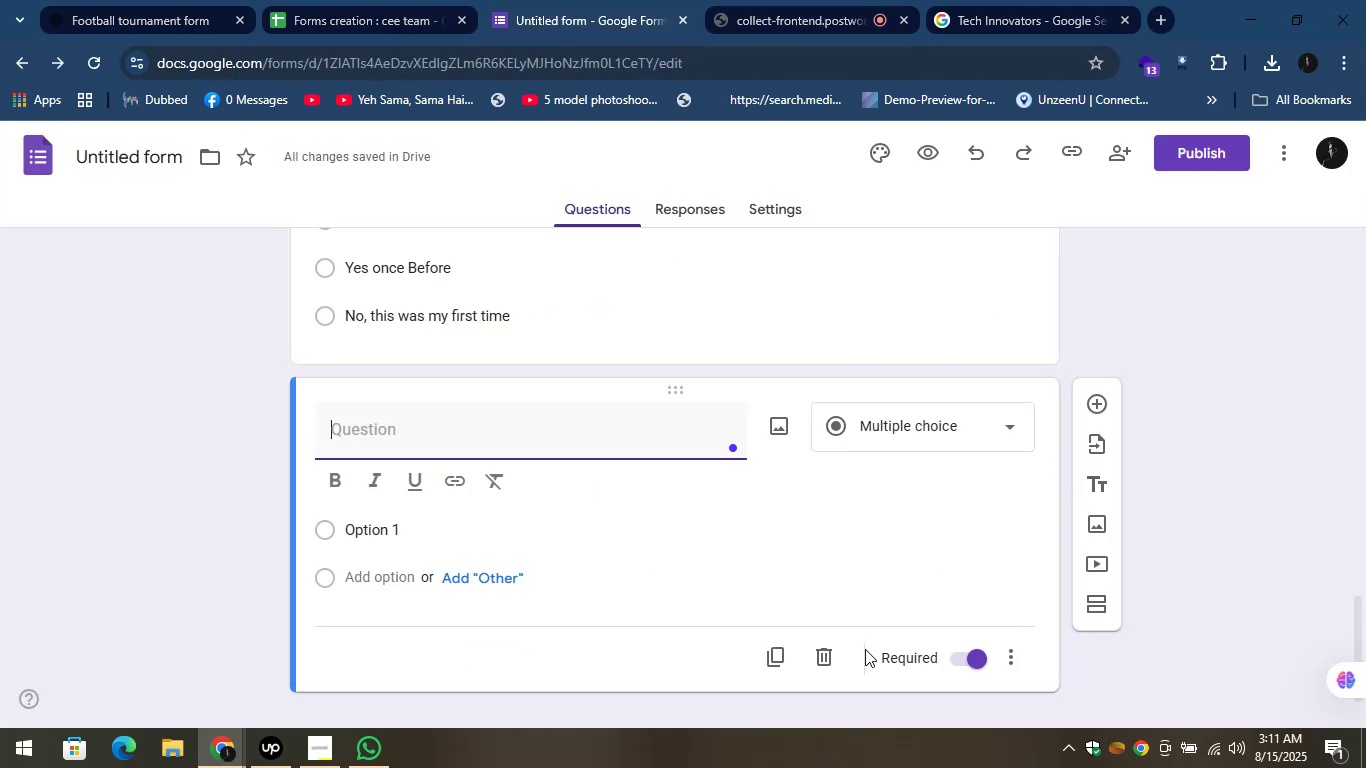 
left_click([828, 654])
 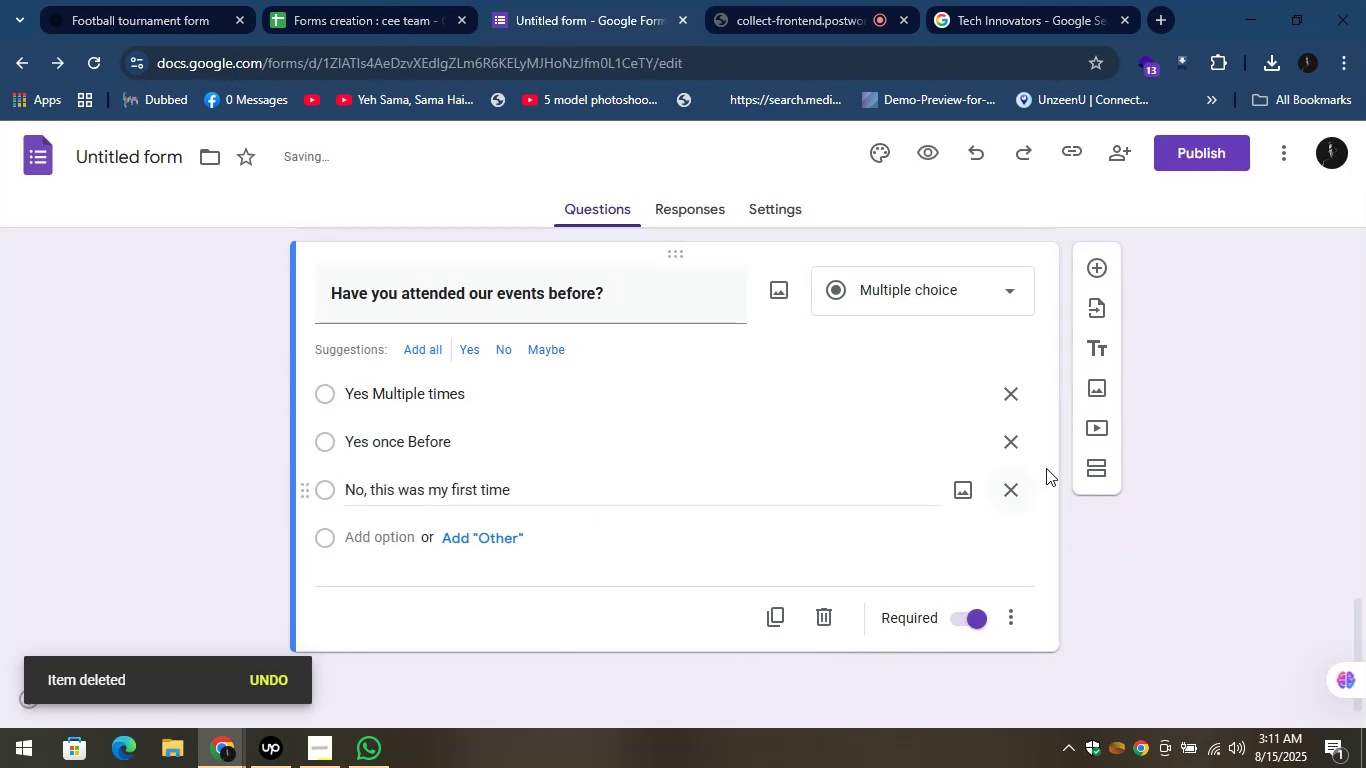 
left_click([1092, 461])
 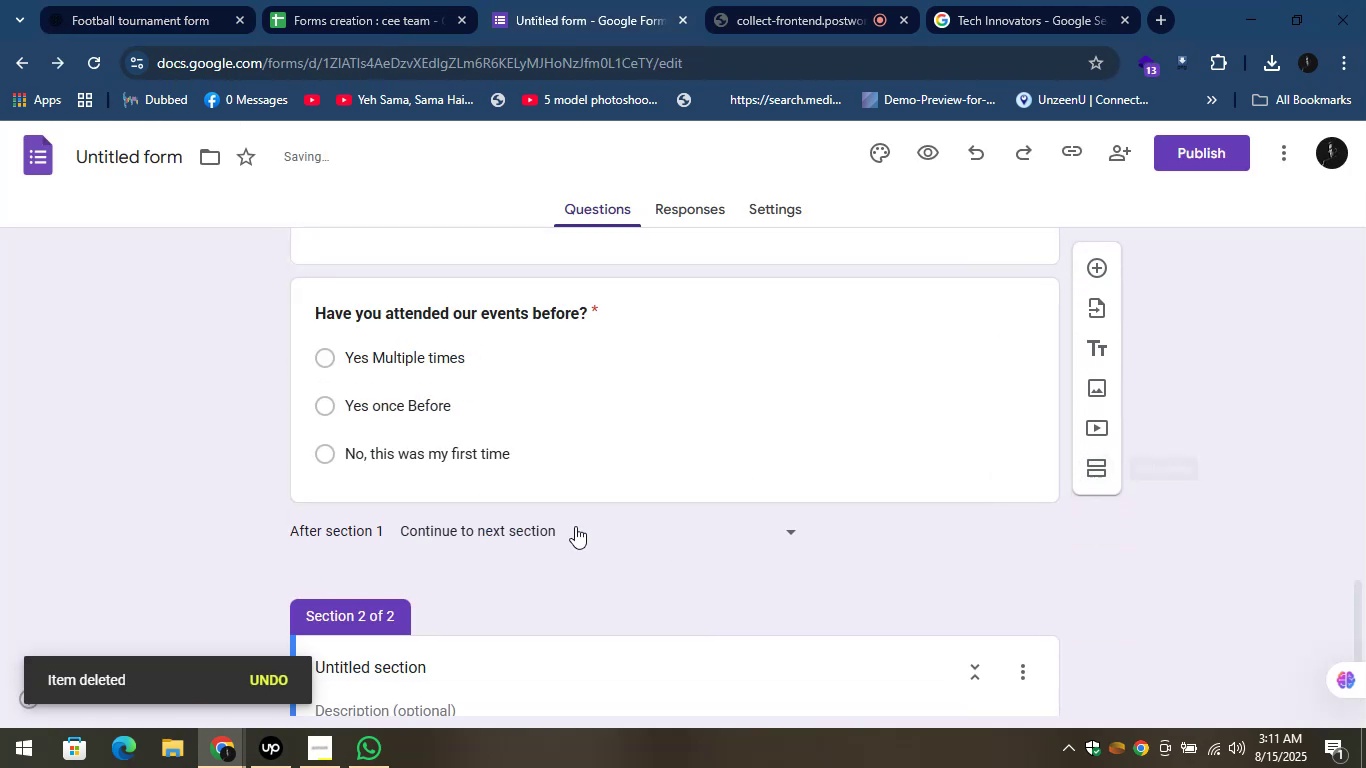 
scroll: coordinate [574, 525], scroll_direction: down, amount: 2.0
 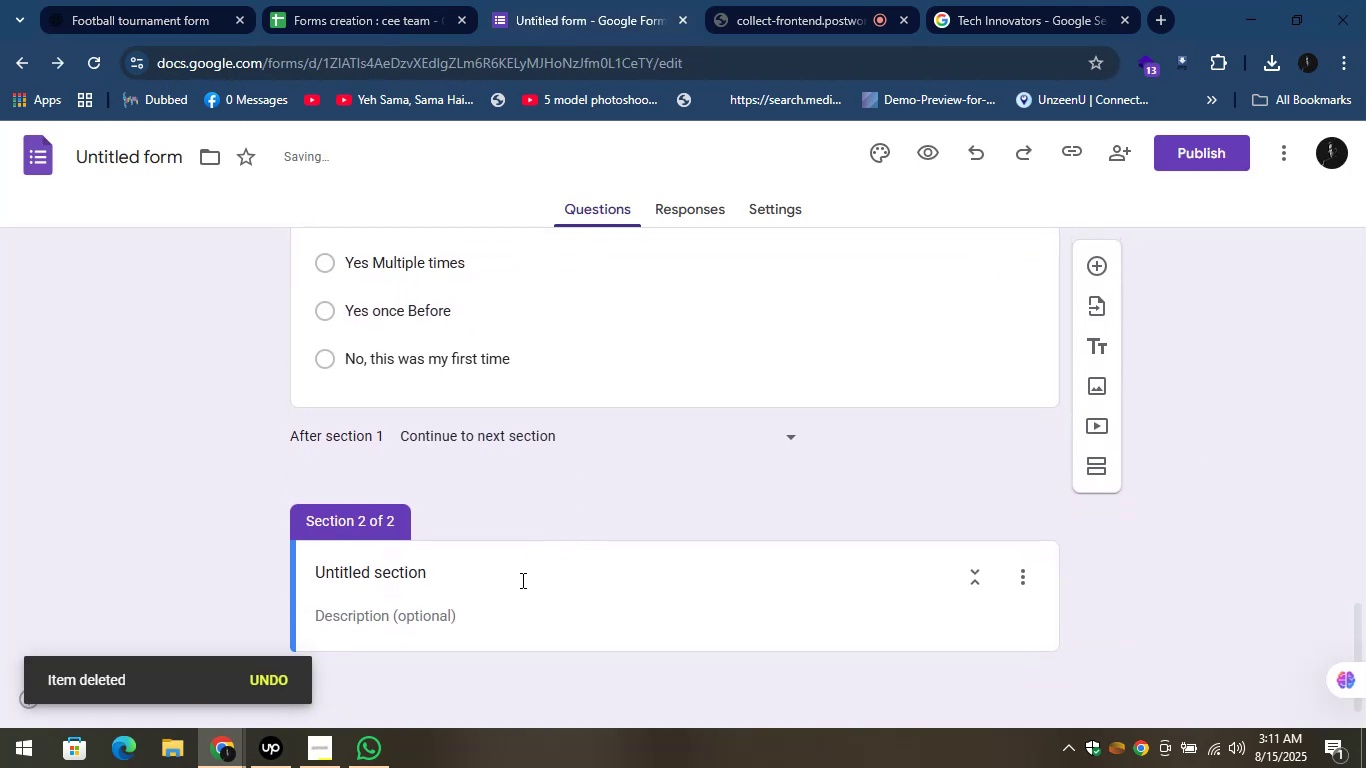 
left_click([521, 580])
 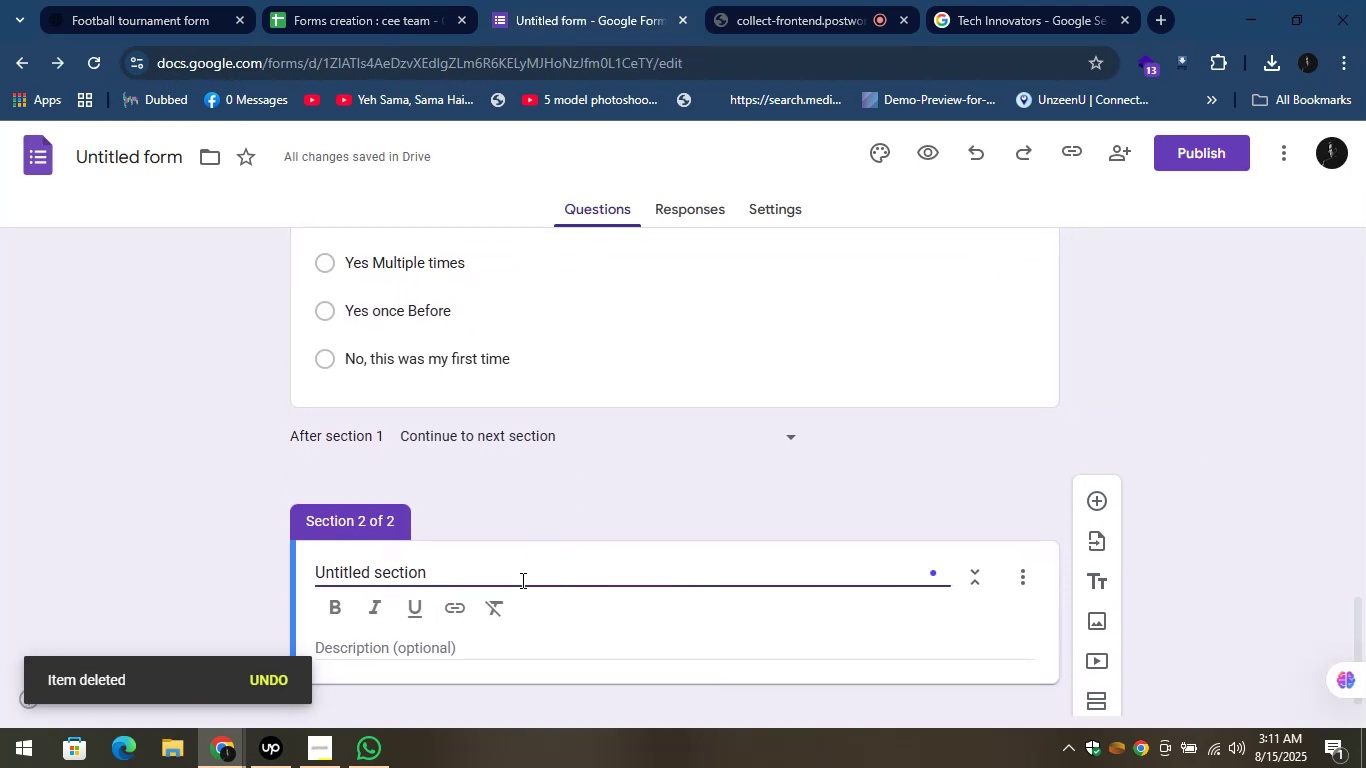 
key(Control+A)
 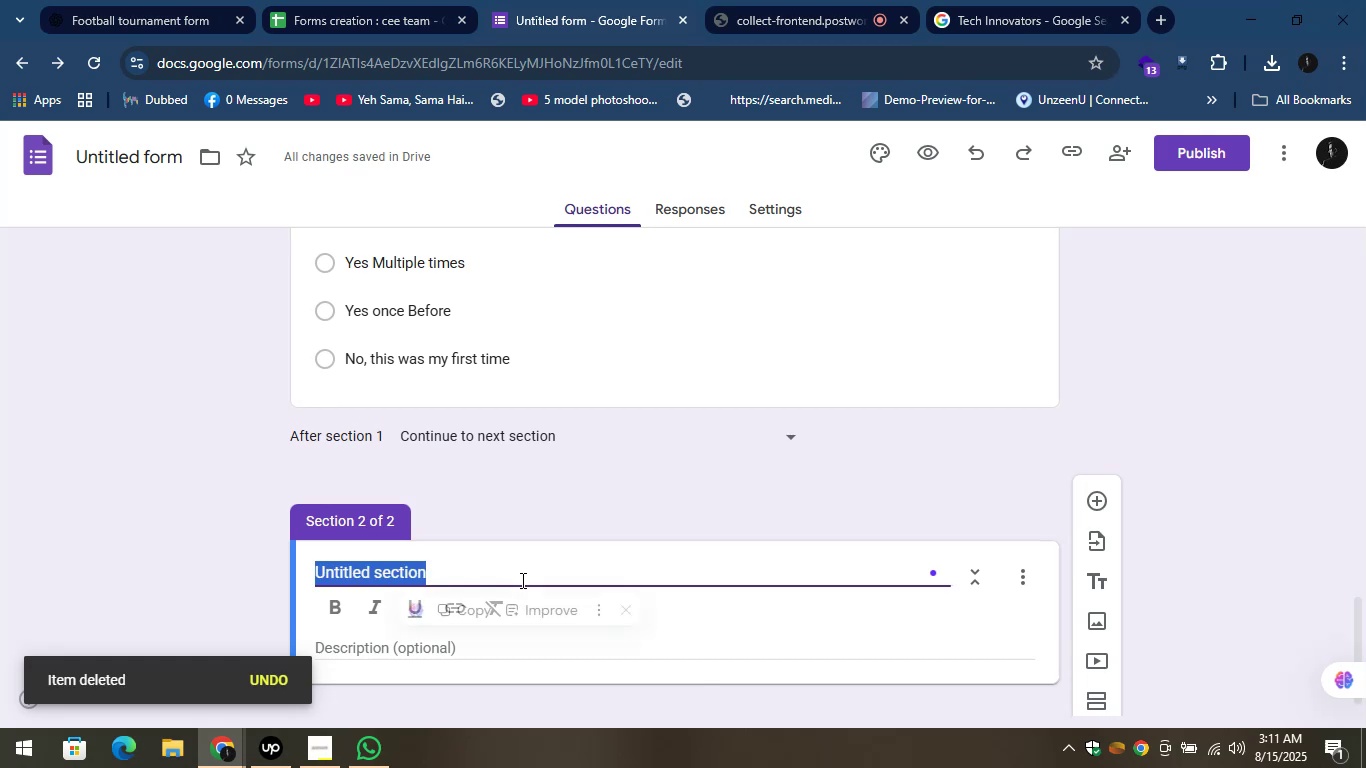 
key(Control+V)
 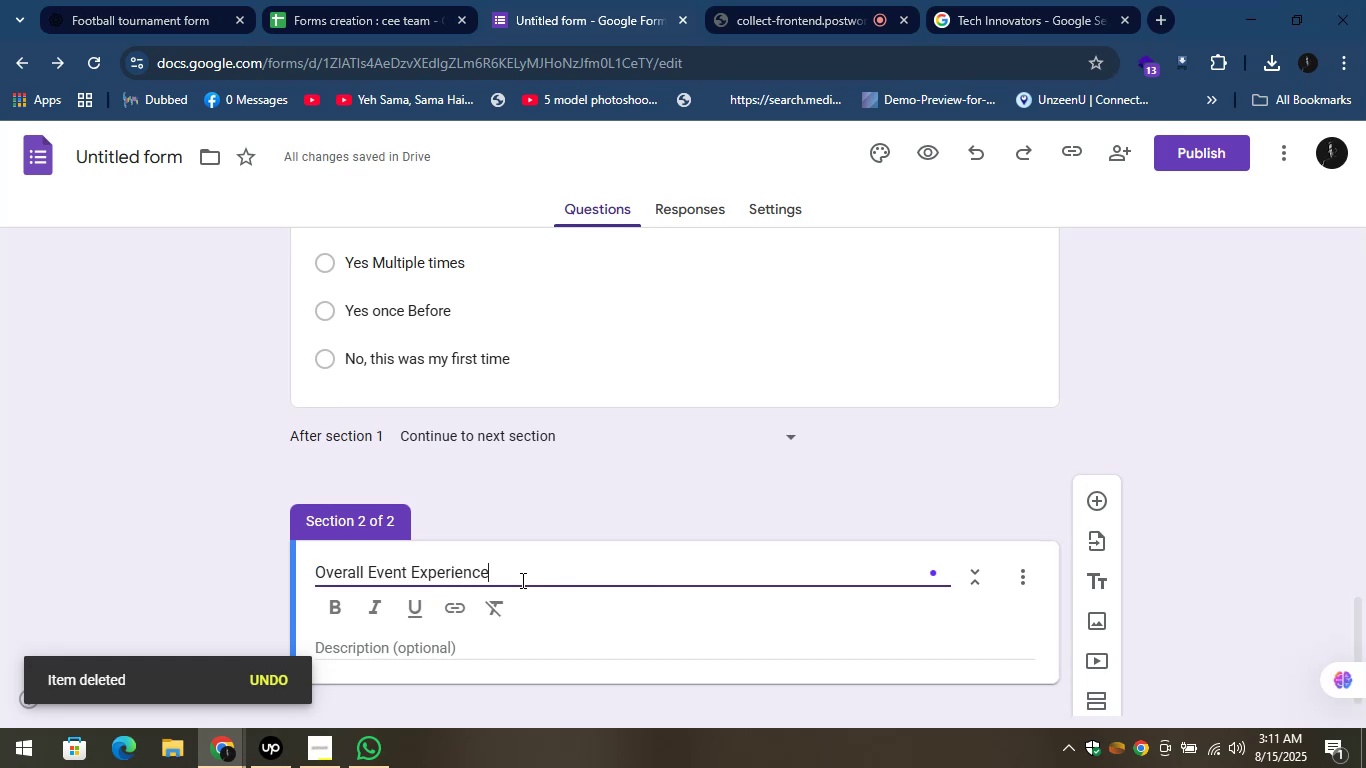 
key(Control+A)
 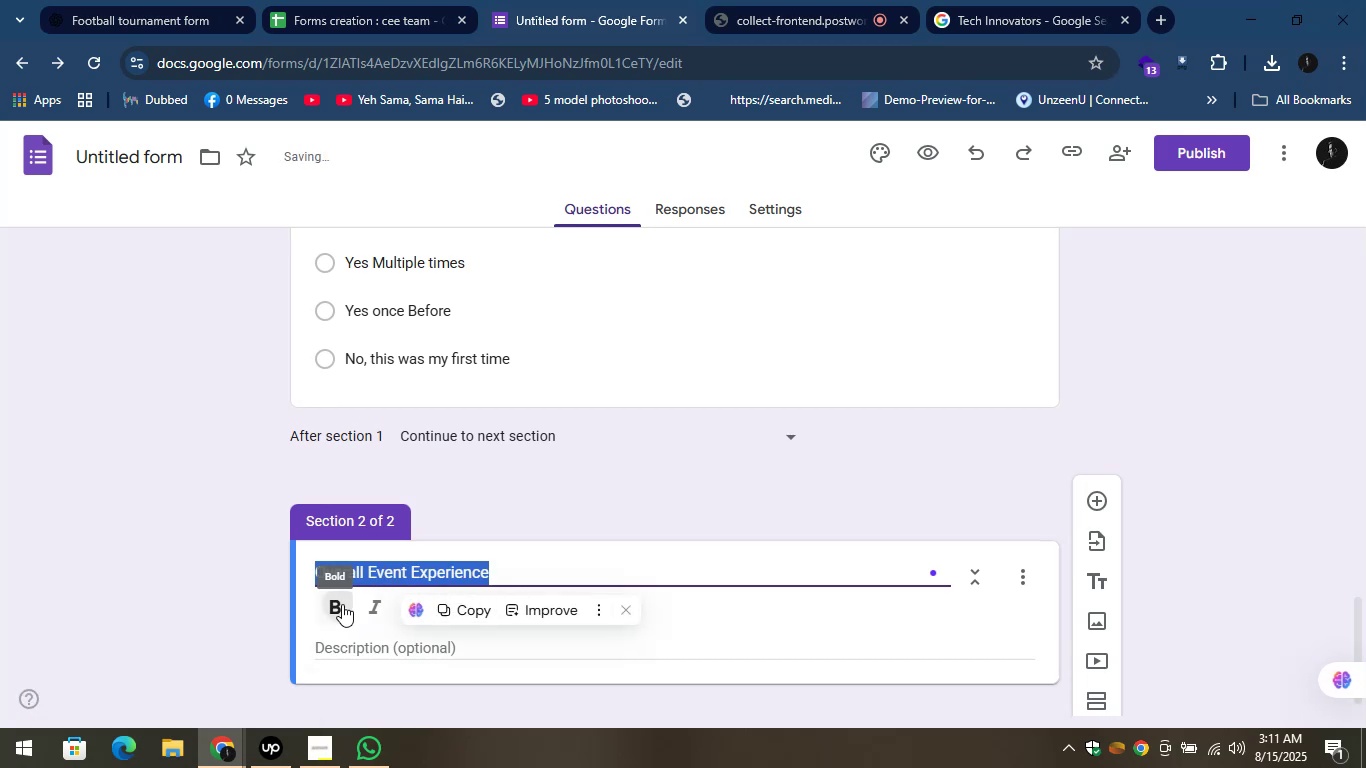 
left_click([239, 556])
 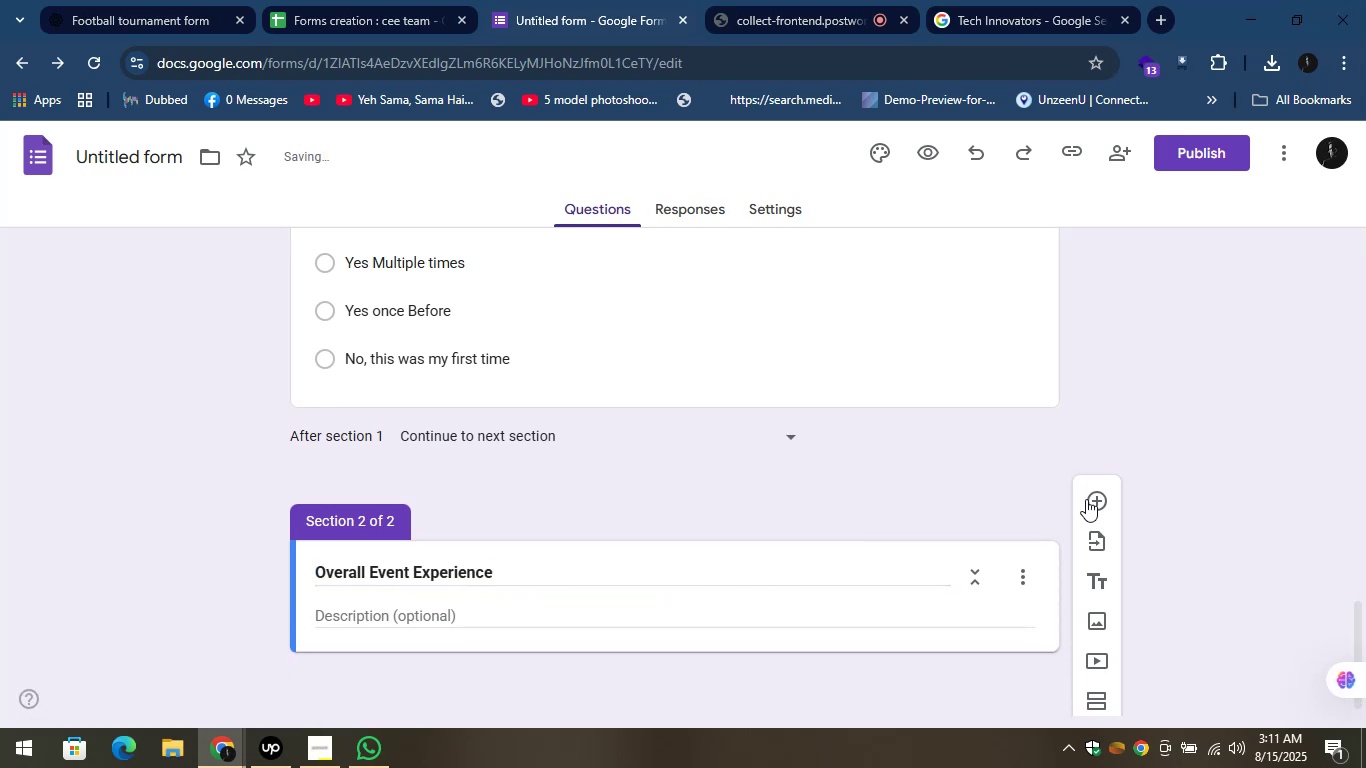 
left_click([1092, 499])
 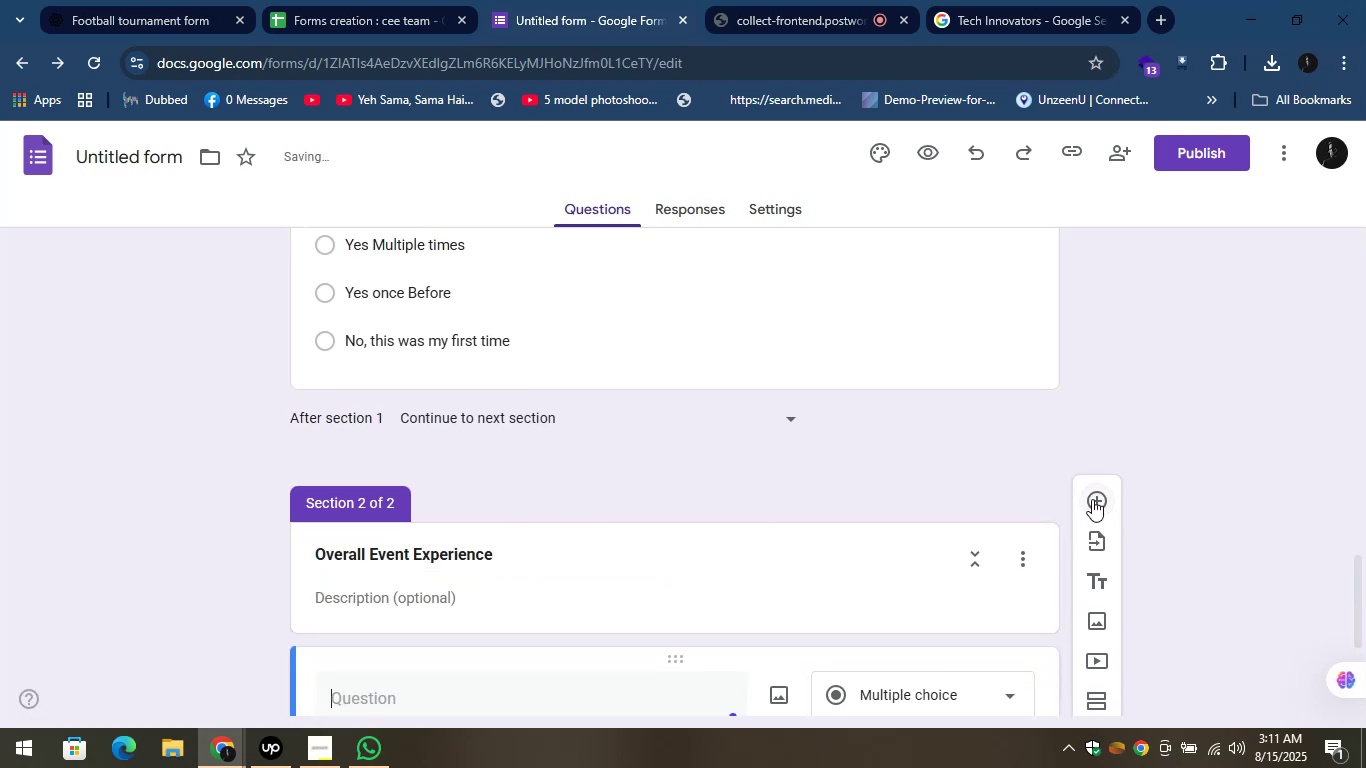 
scroll: coordinate [934, 466], scroll_direction: down, amount: 3.0
 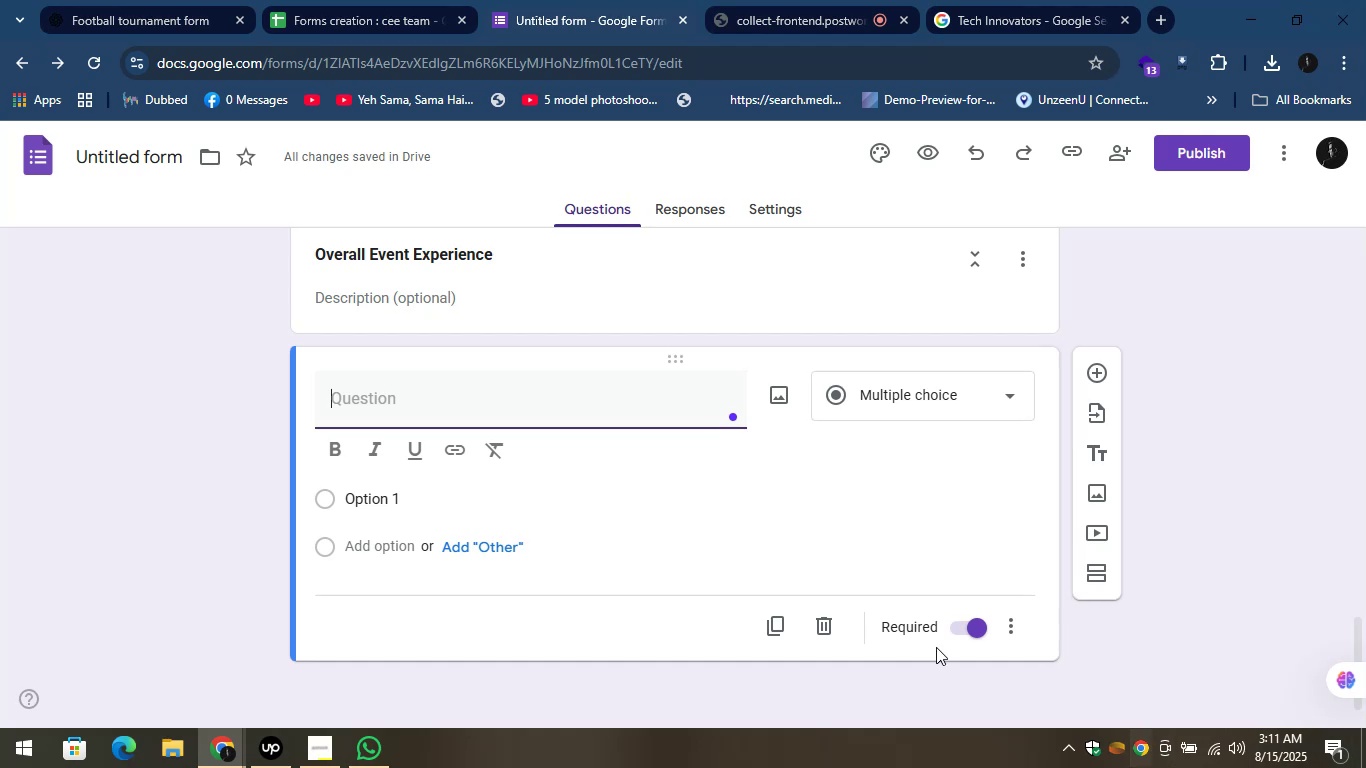 
left_click([275, 0])
 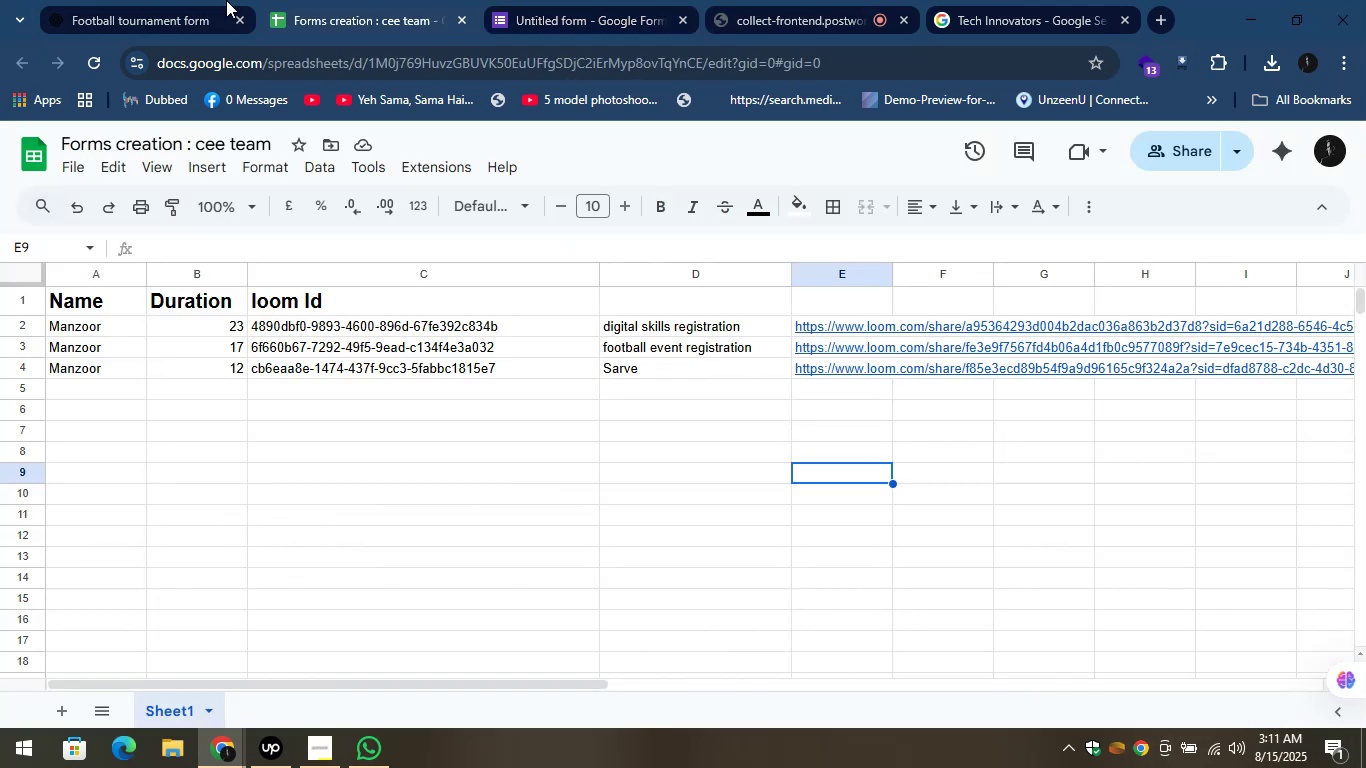 
left_click([169, 0])
 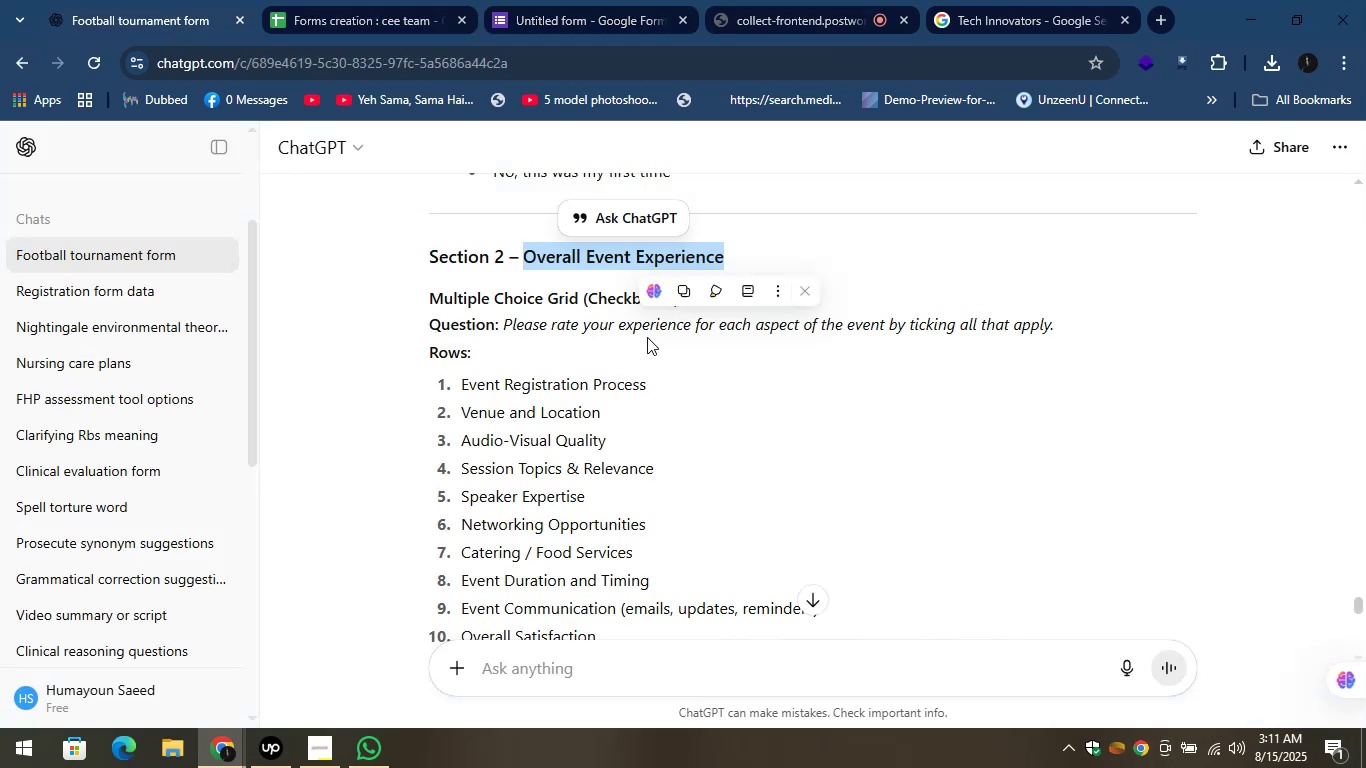 
left_click([647, 337])
 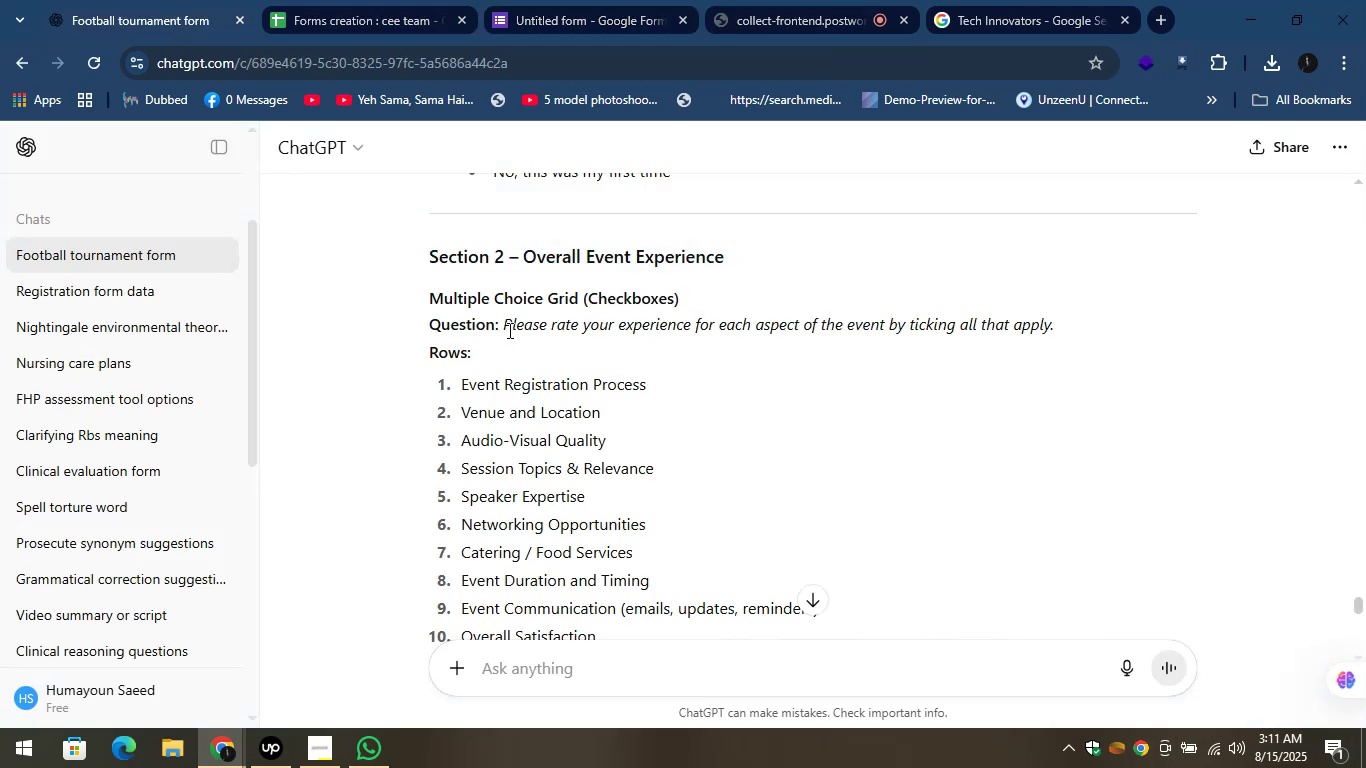 
left_click_drag(start_coordinate=[497, 322], to_coordinate=[1077, 330])
 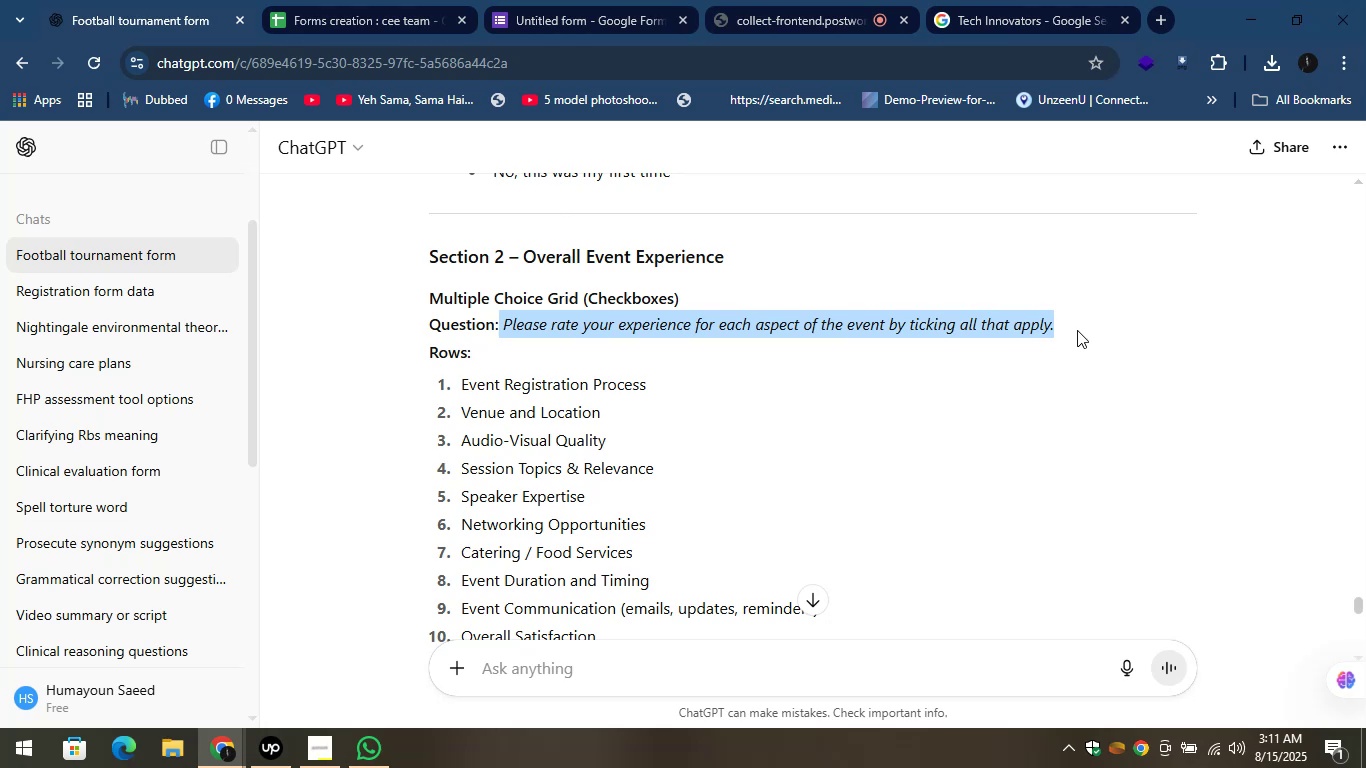 
key(Control+C)
 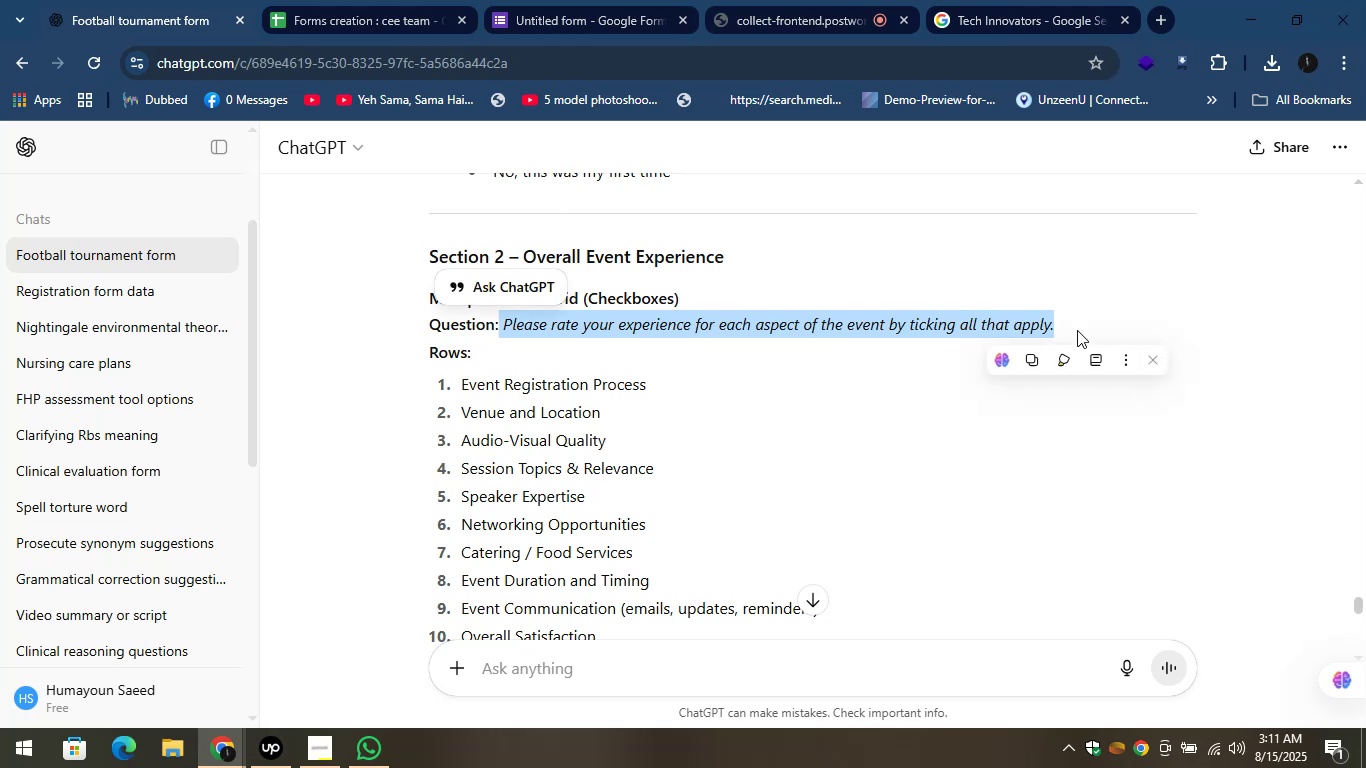 
key(Control+C)
 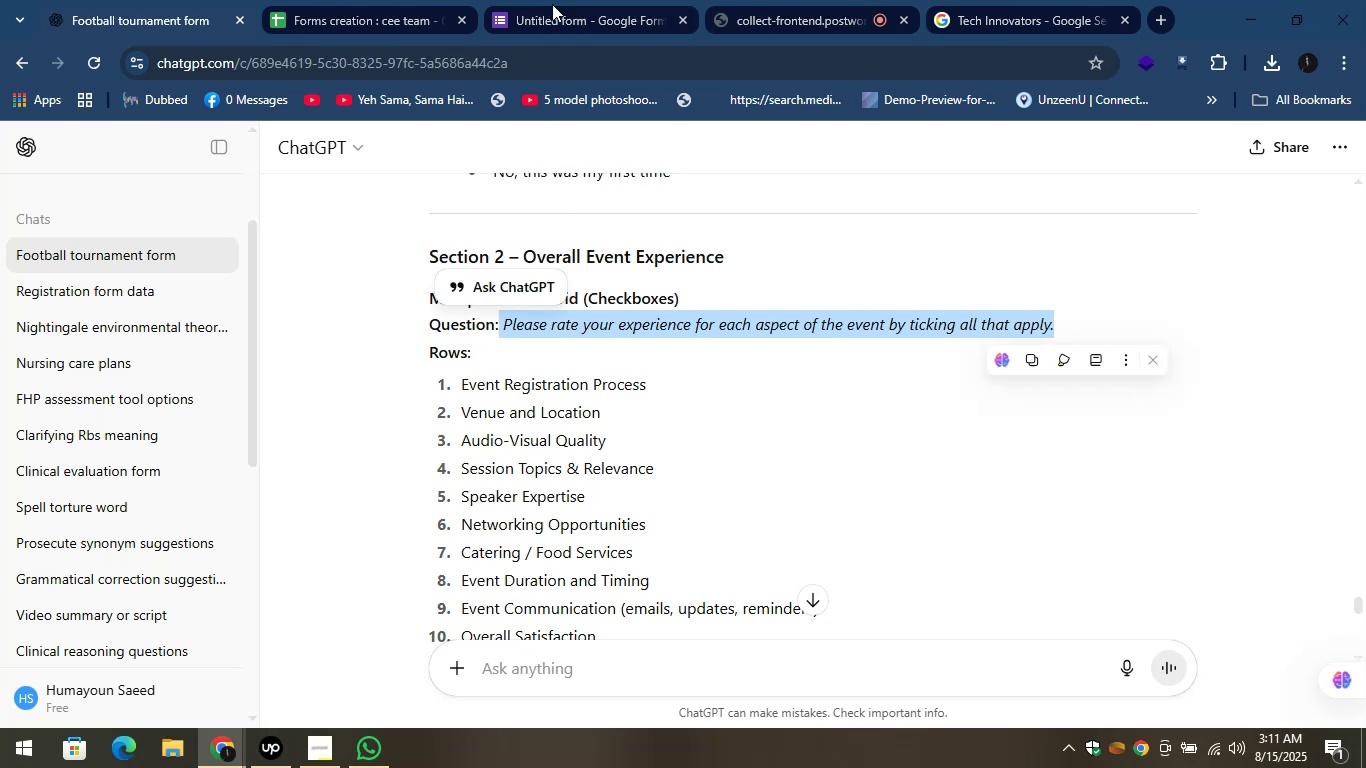 
left_click([556, 0])
 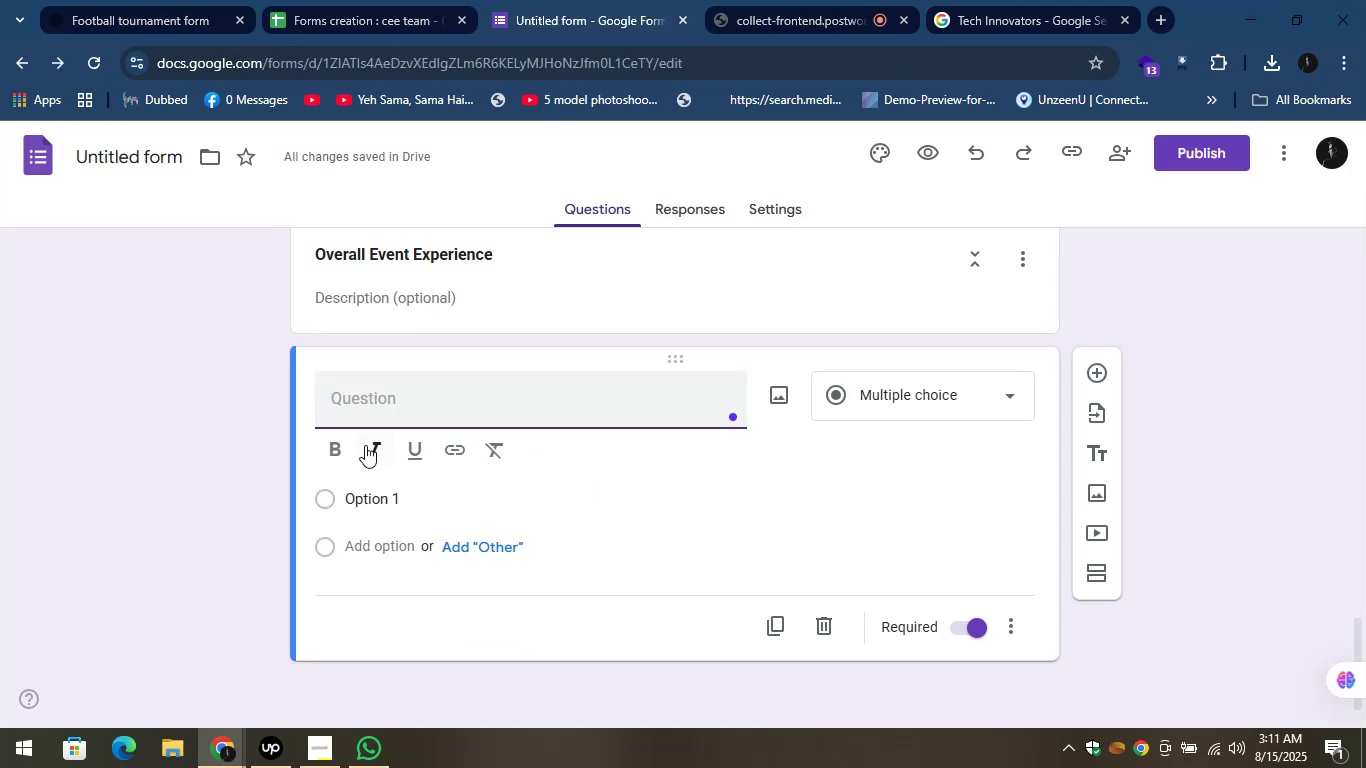 
key(Control+V)
 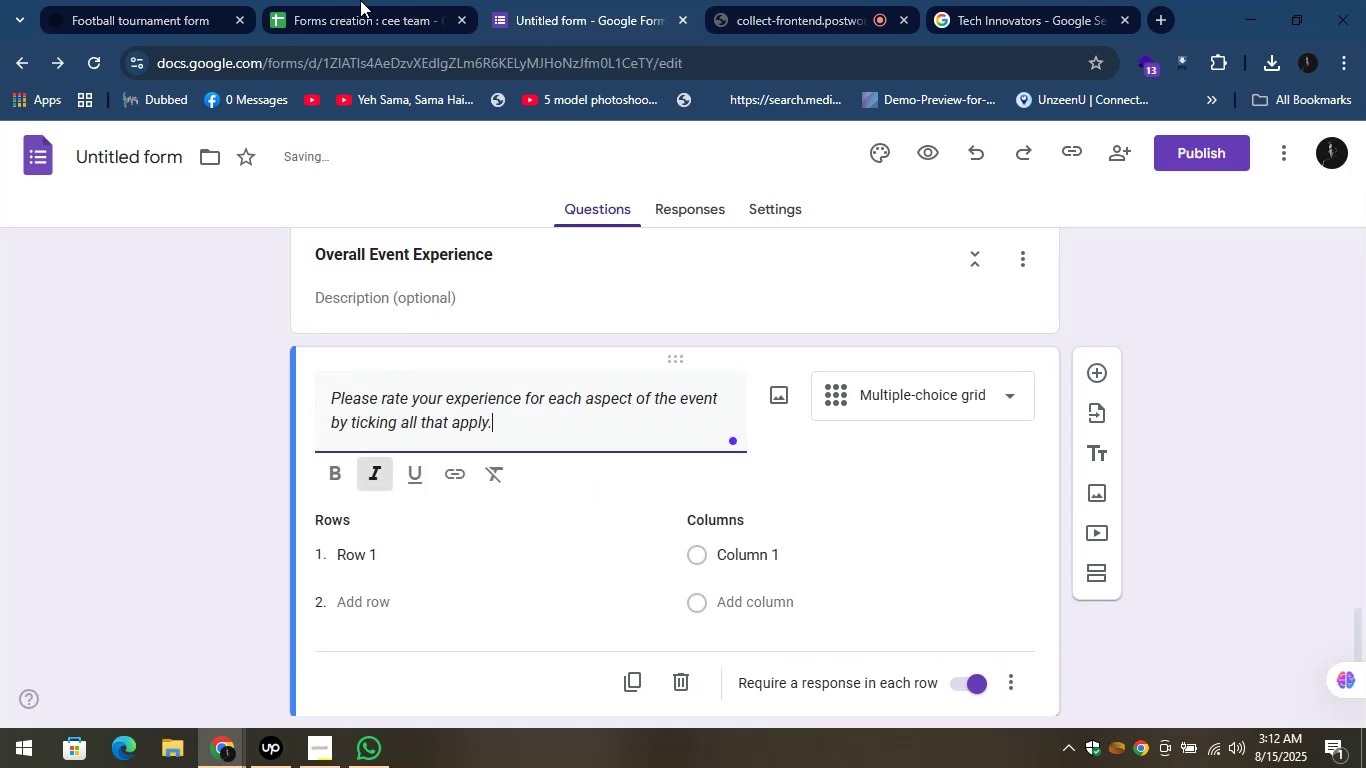 
left_click([94, 0])
 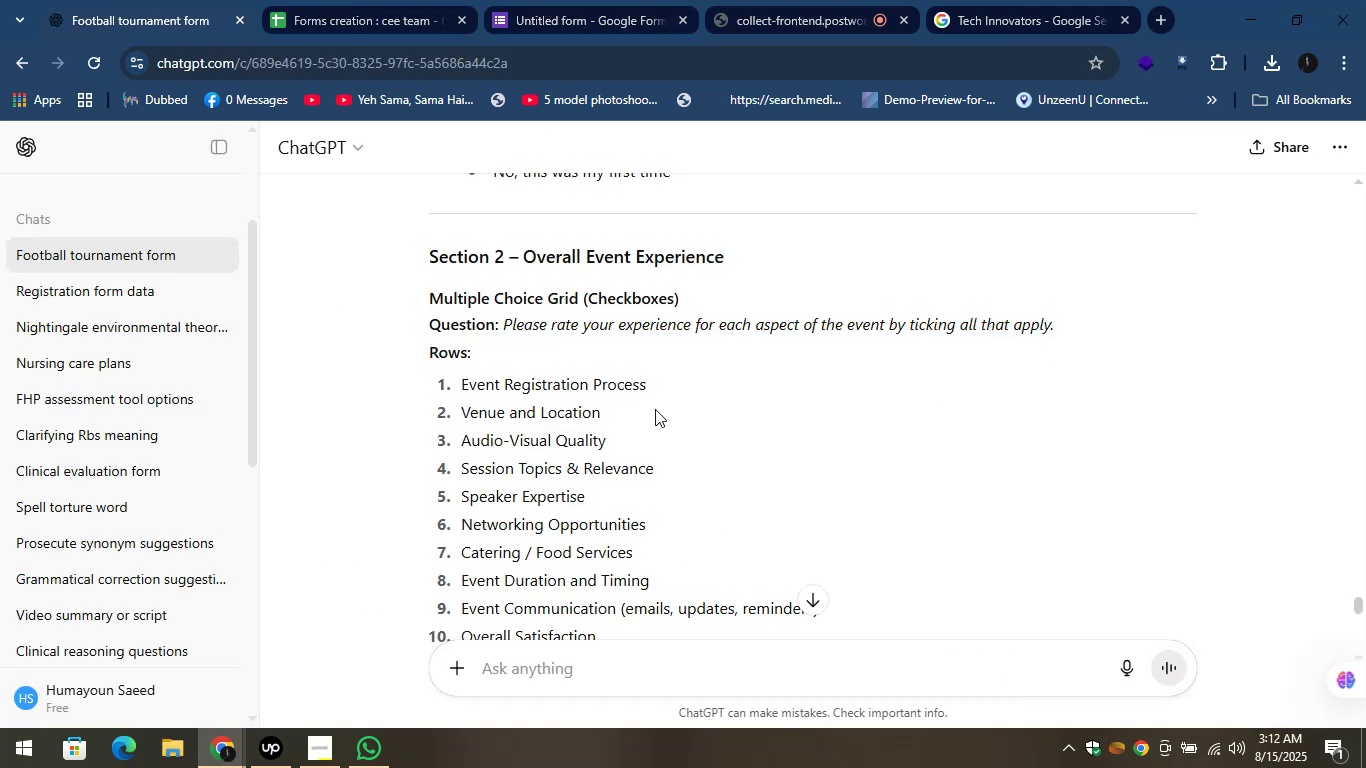 
scroll: coordinate [599, 491], scroll_direction: down, amount: 1.0
 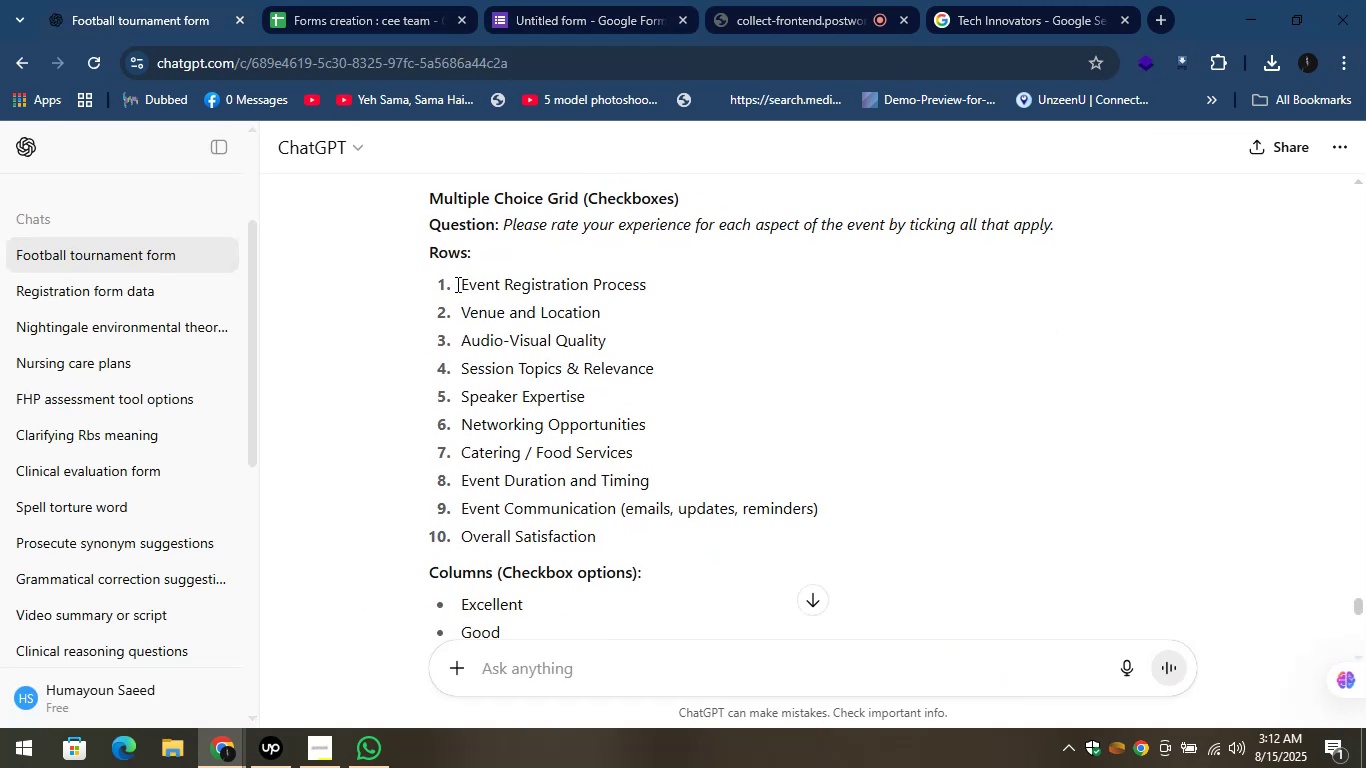 
mouse_move([42, -4])
 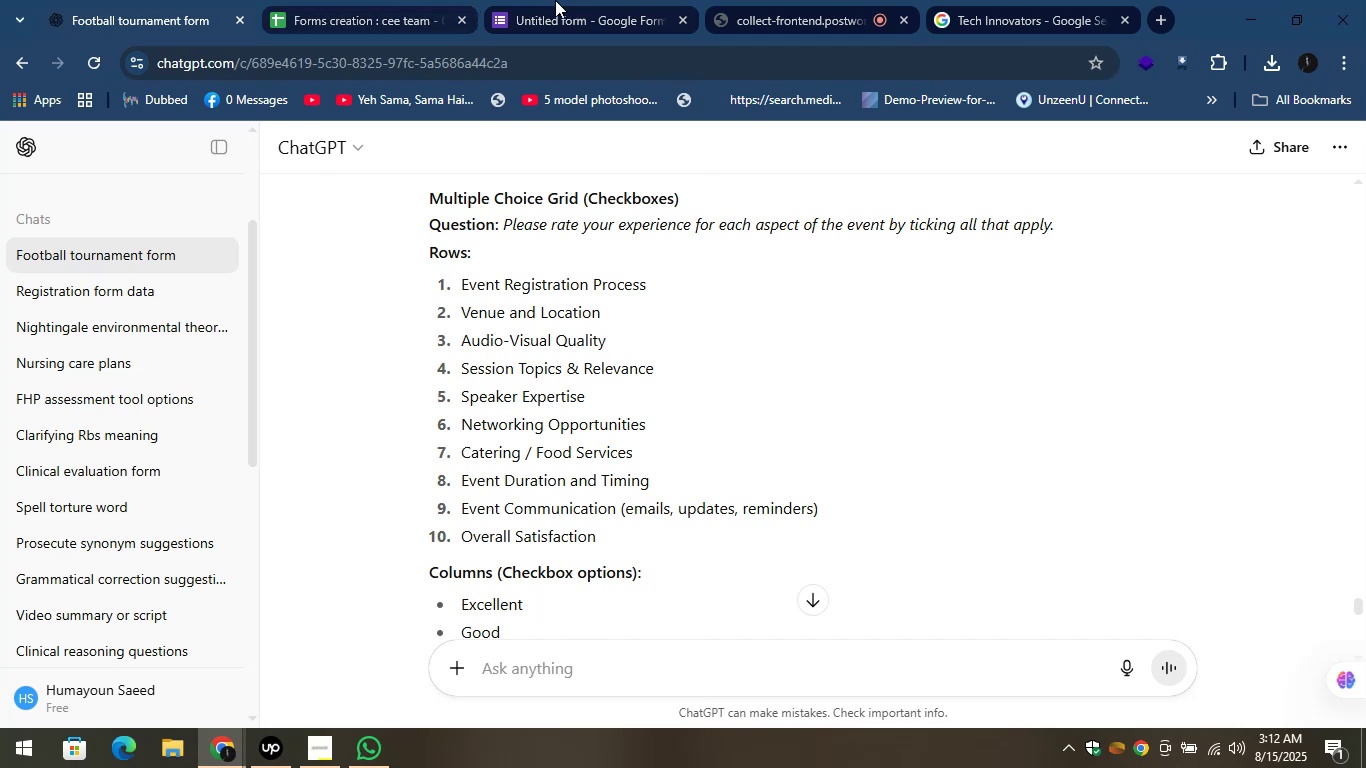 
left_click([555, 0])
 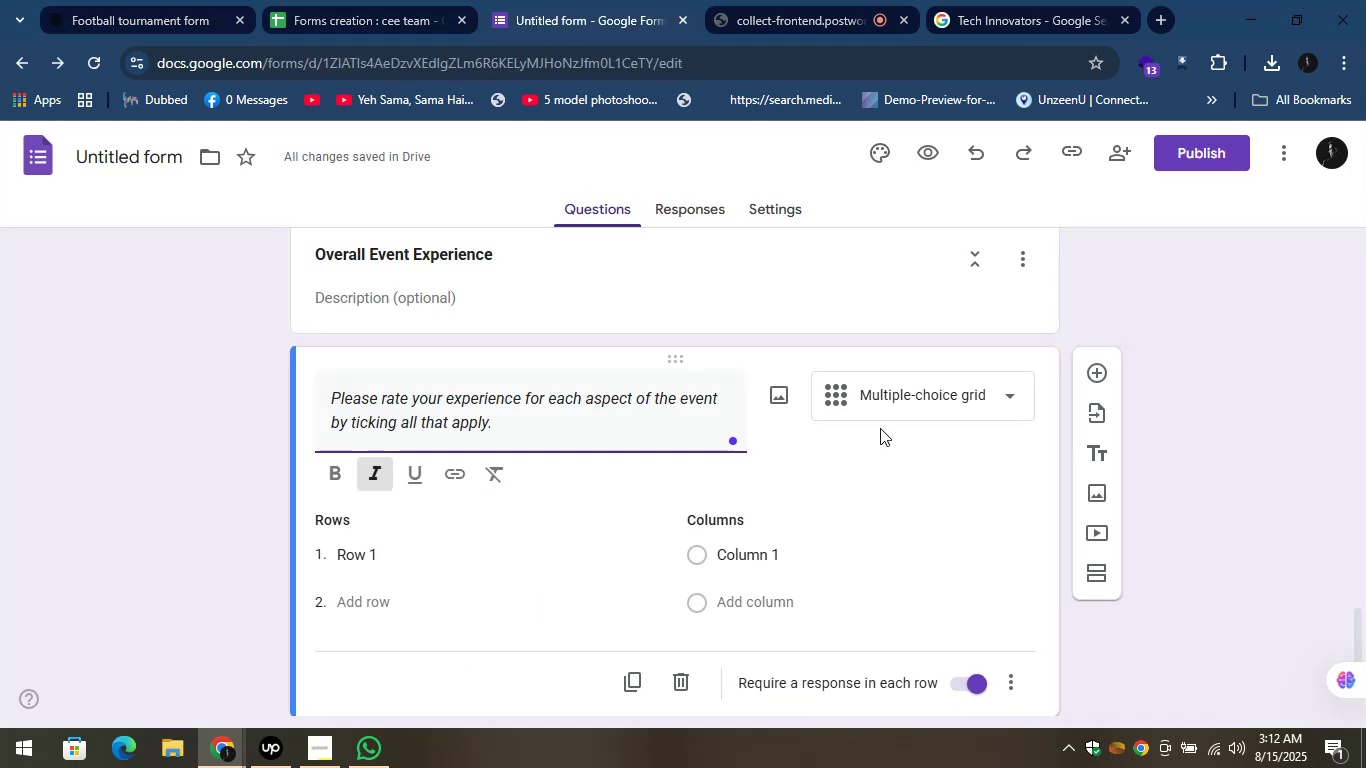 
left_click([889, 385])
 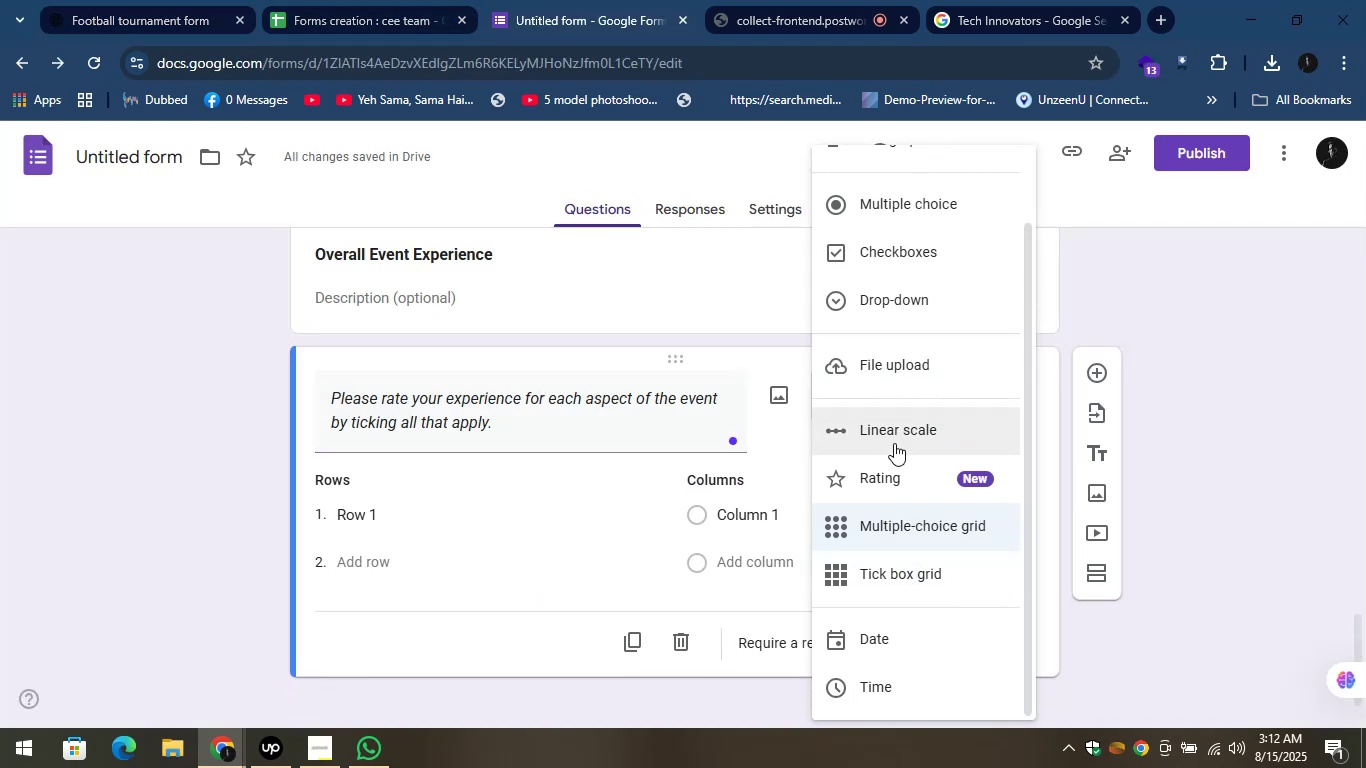 
left_click([869, 257])
 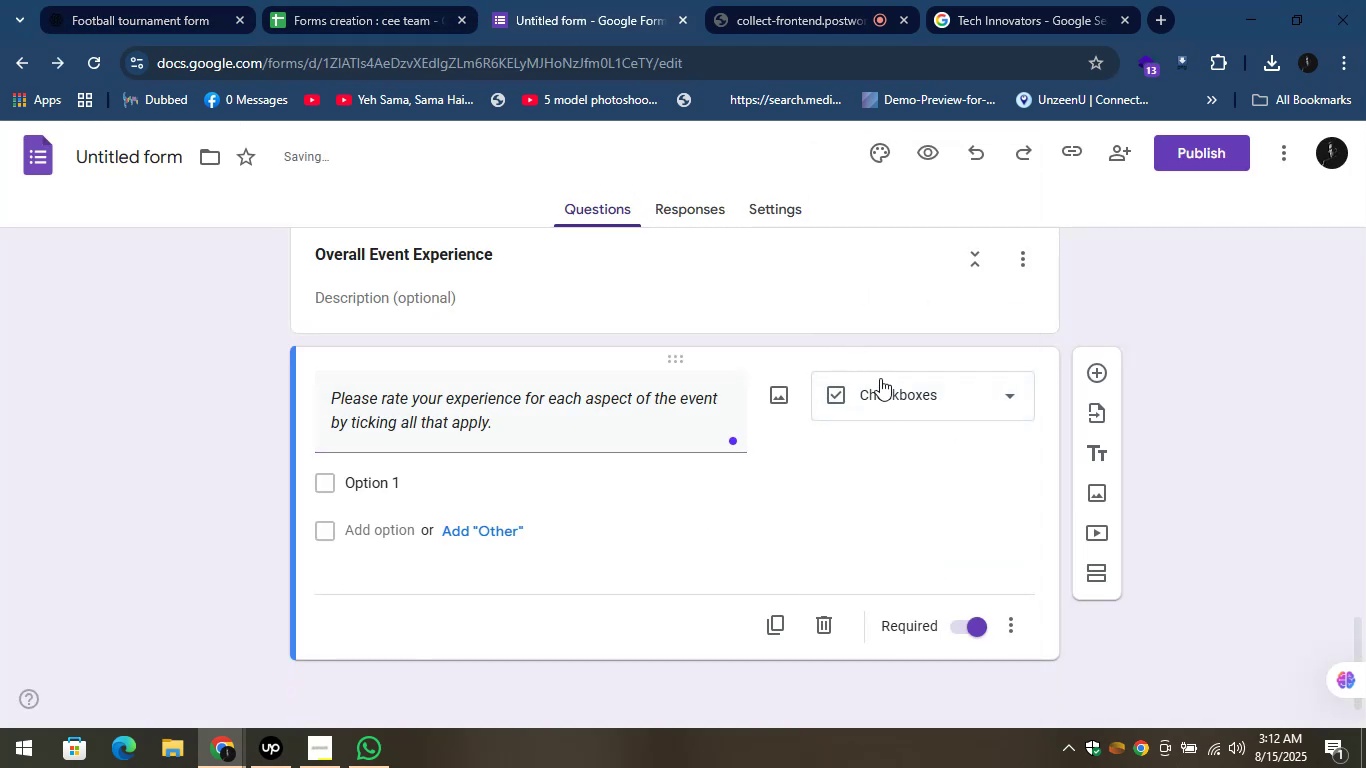 
left_click([895, 394])
 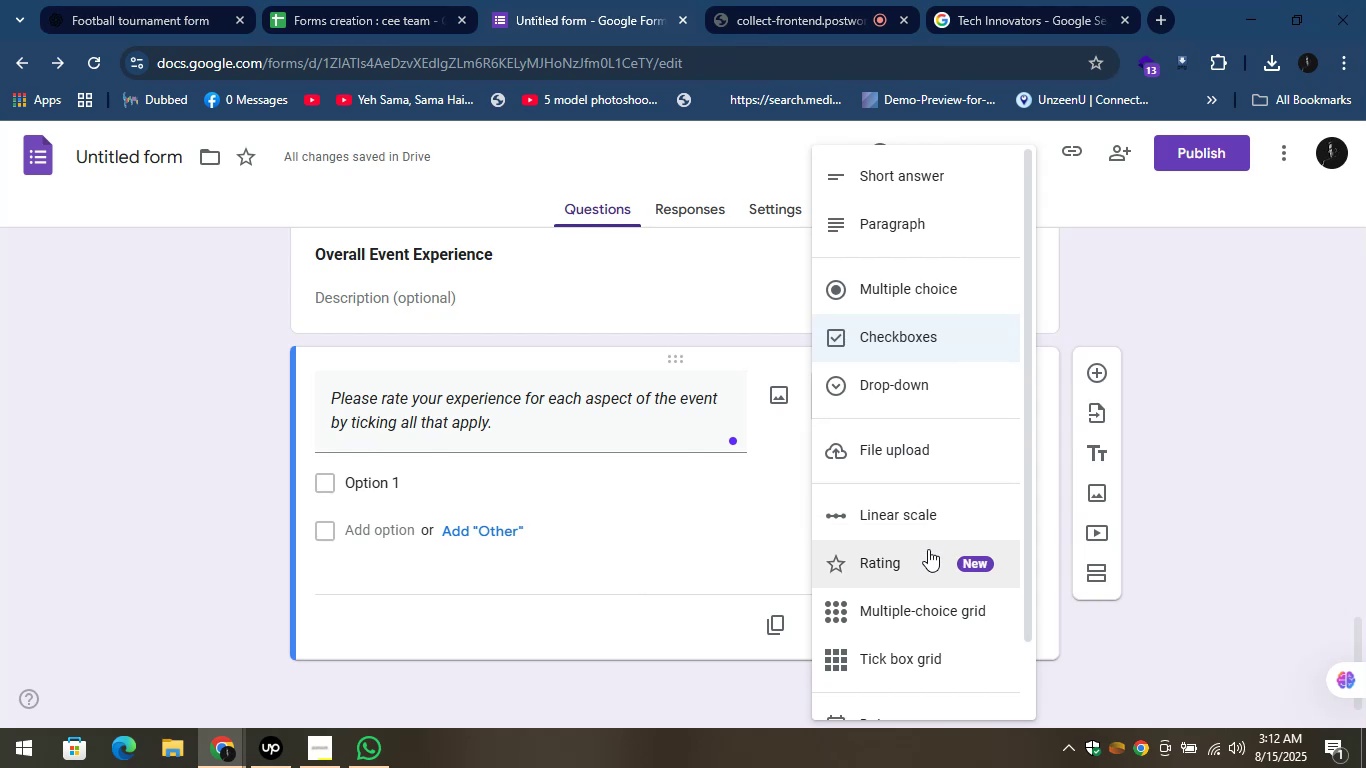 
left_click([919, 608])
 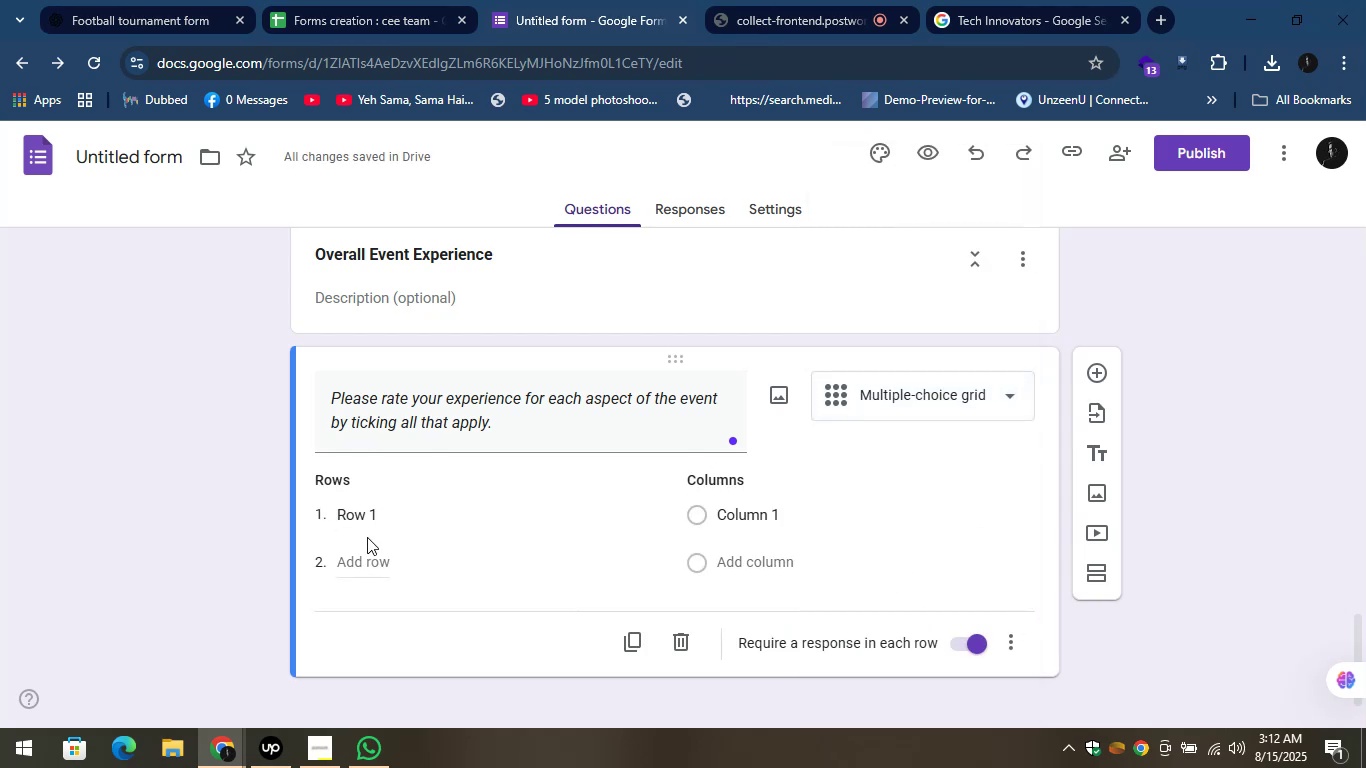 
scroll: coordinate [820, 543], scroll_direction: down, amount: 1.0
 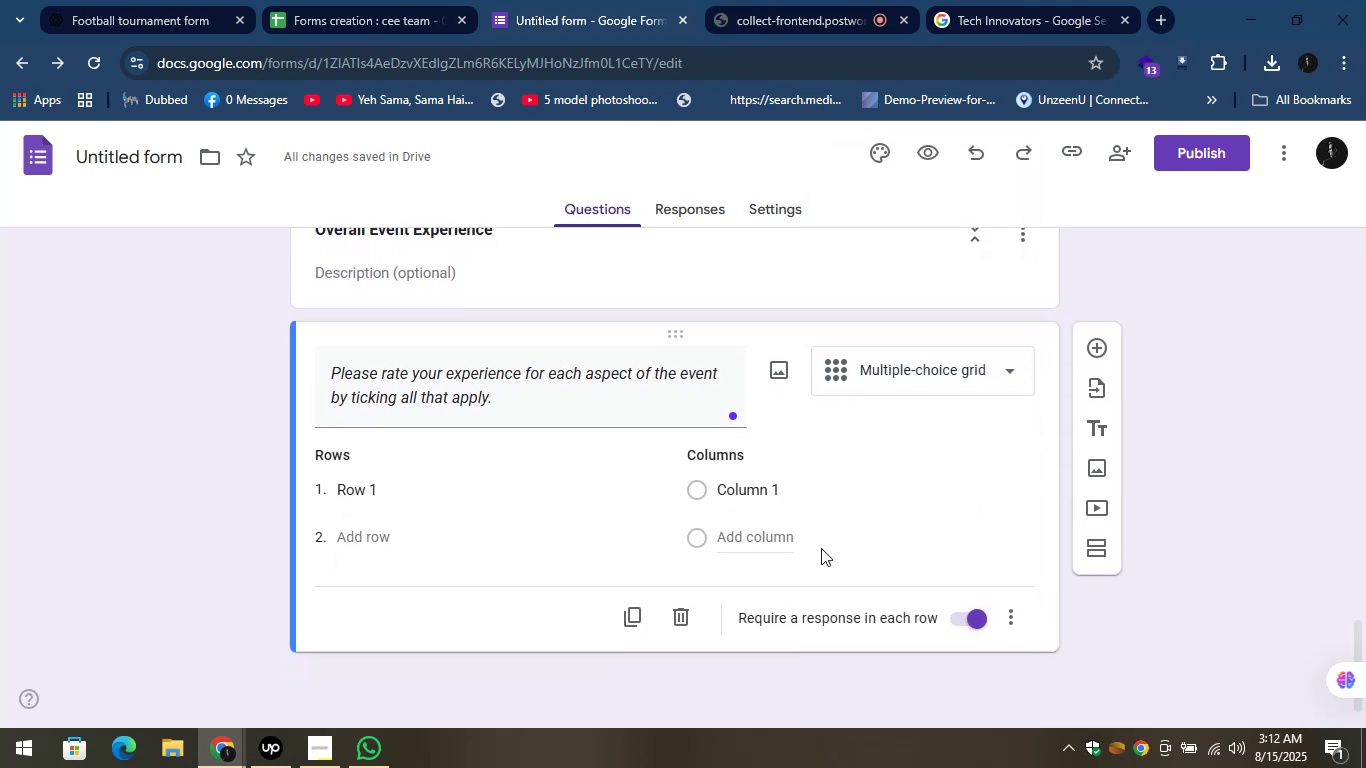 
left_click([823, 539])
 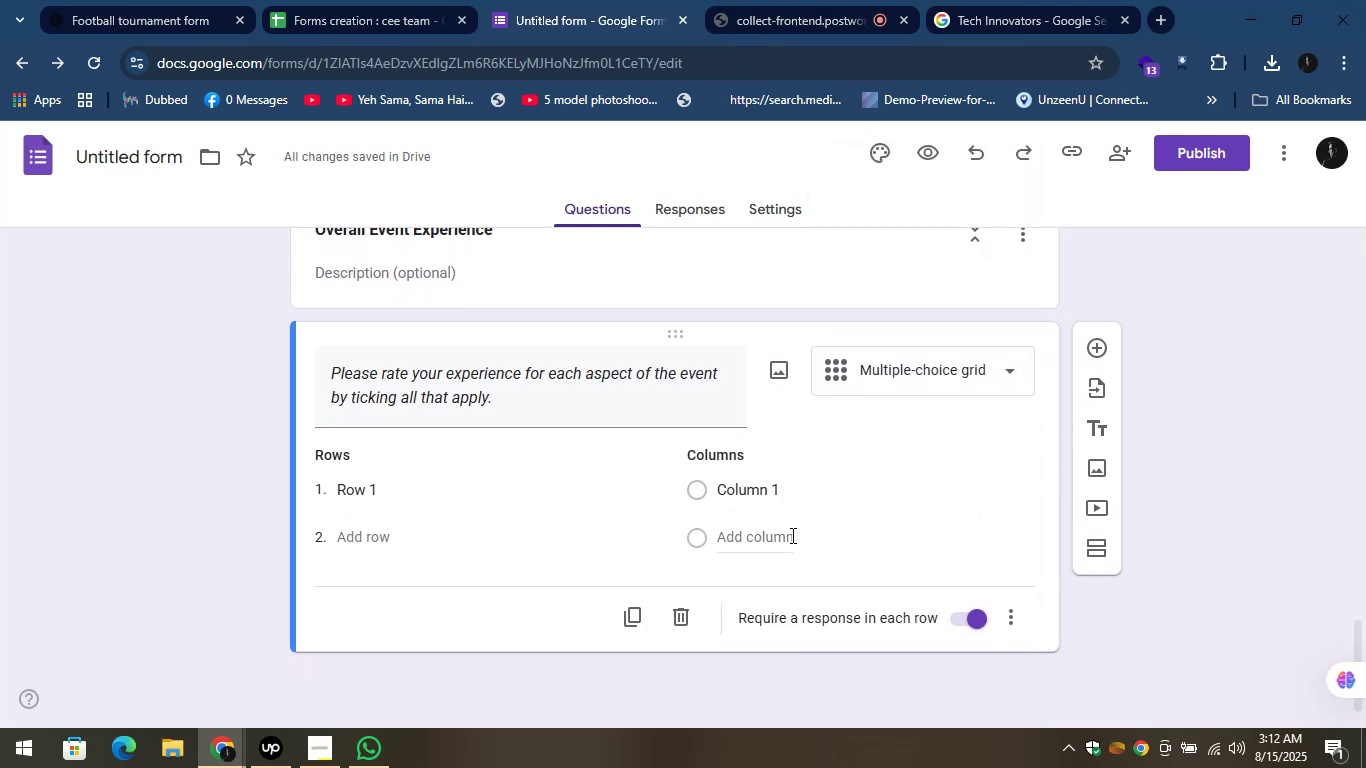 
left_click([721, 532])
 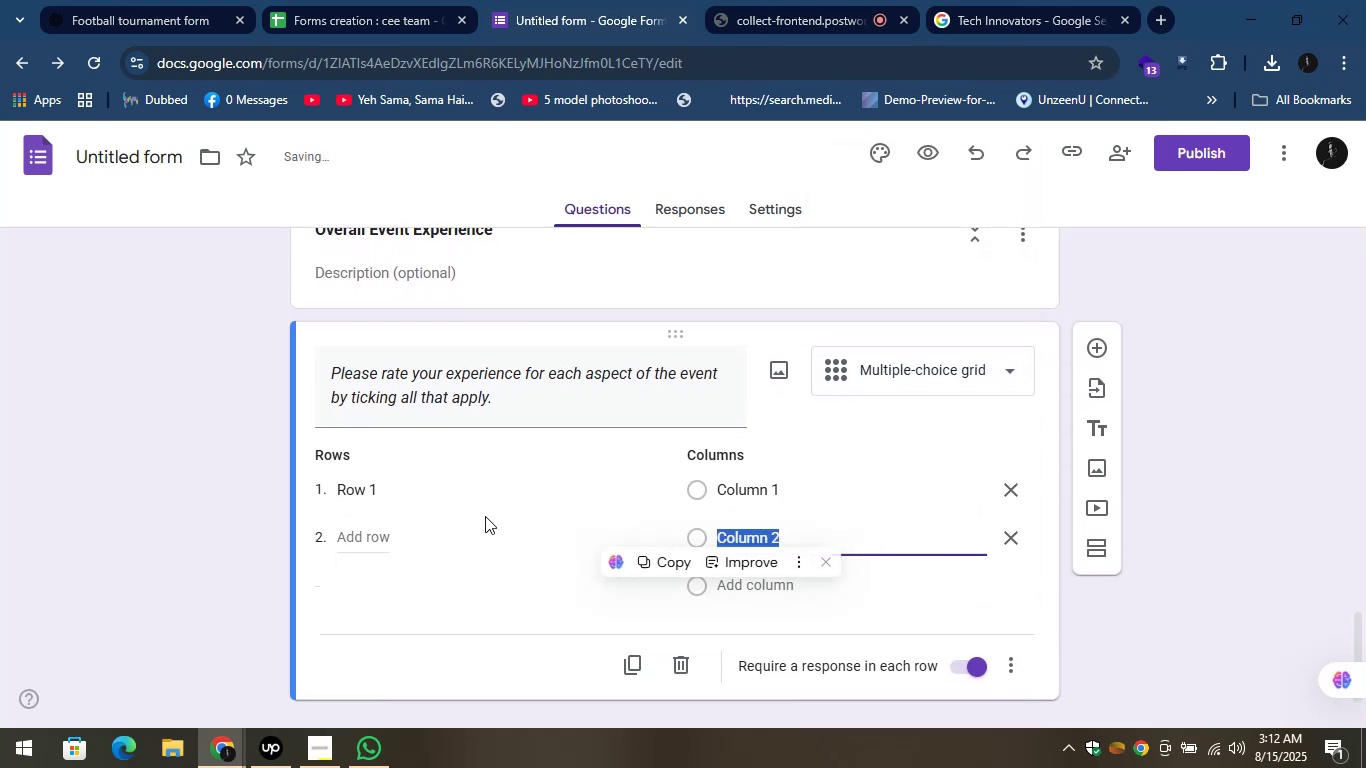 
left_click([389, 520])
 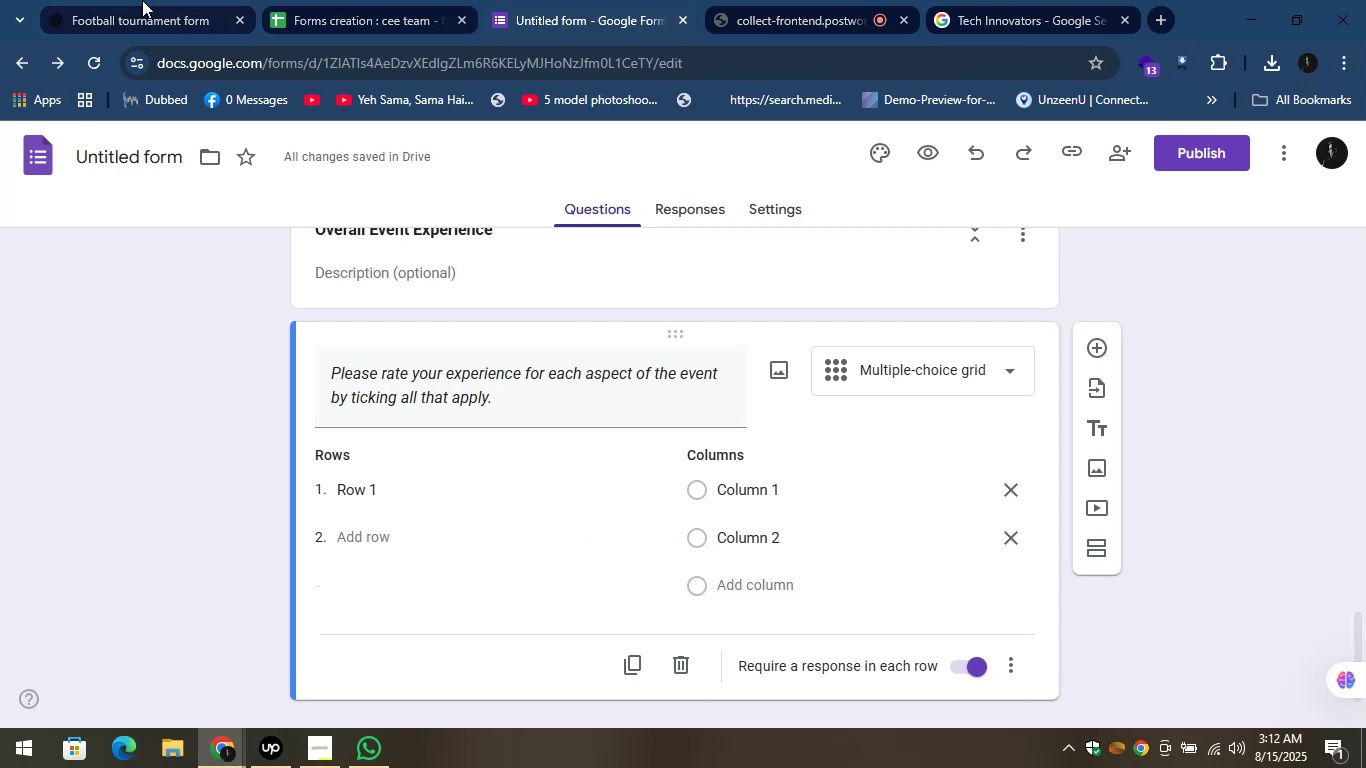 
left_click([142, 0])
 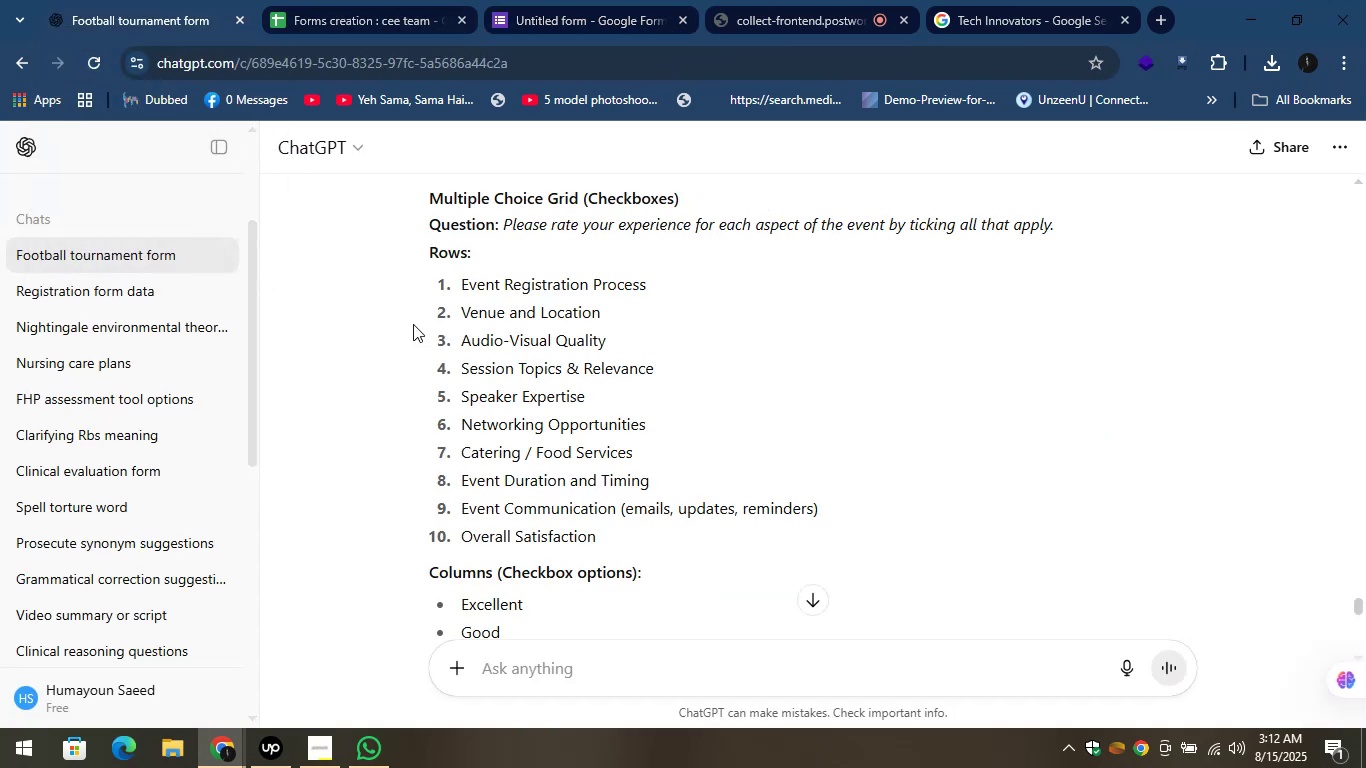 
scroll: coordinate [804, 481], scroll_direction: down, amount: 2.0
 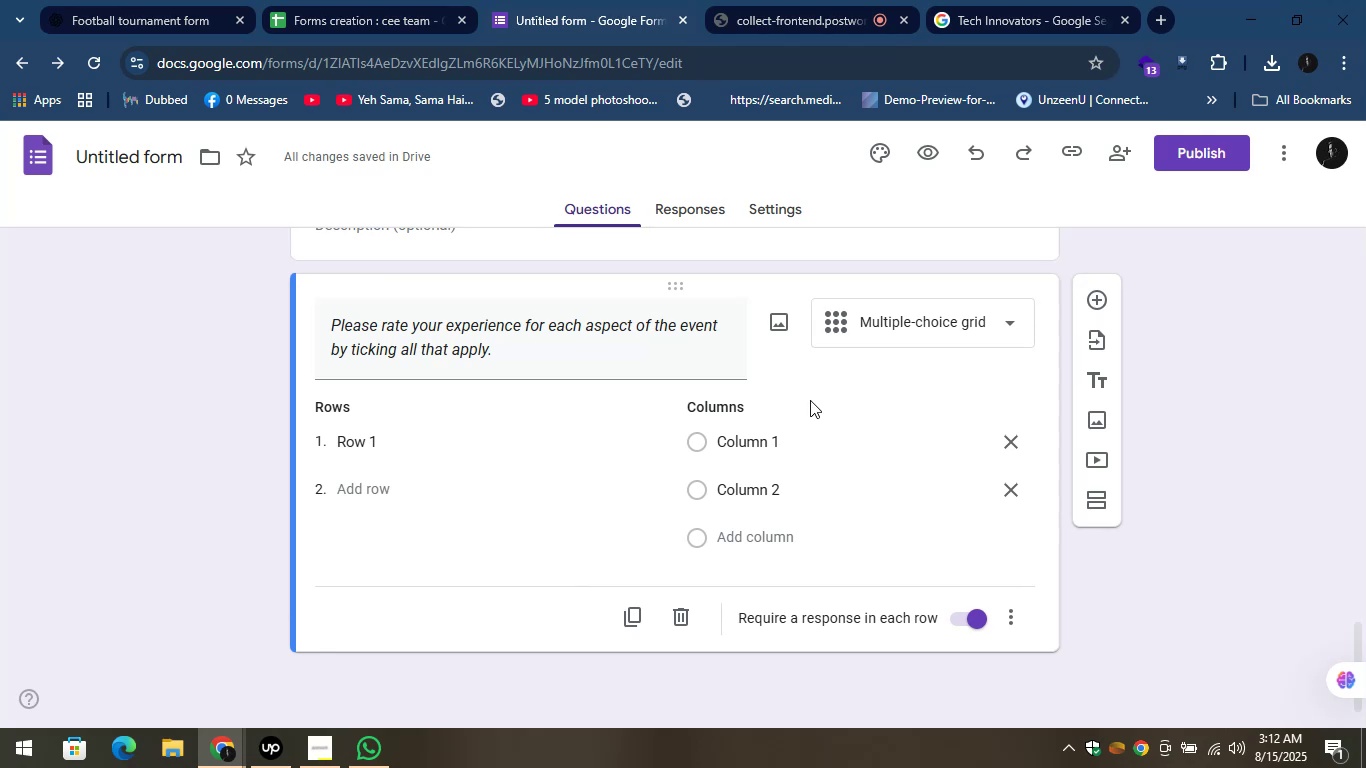 
wait(5.23)
 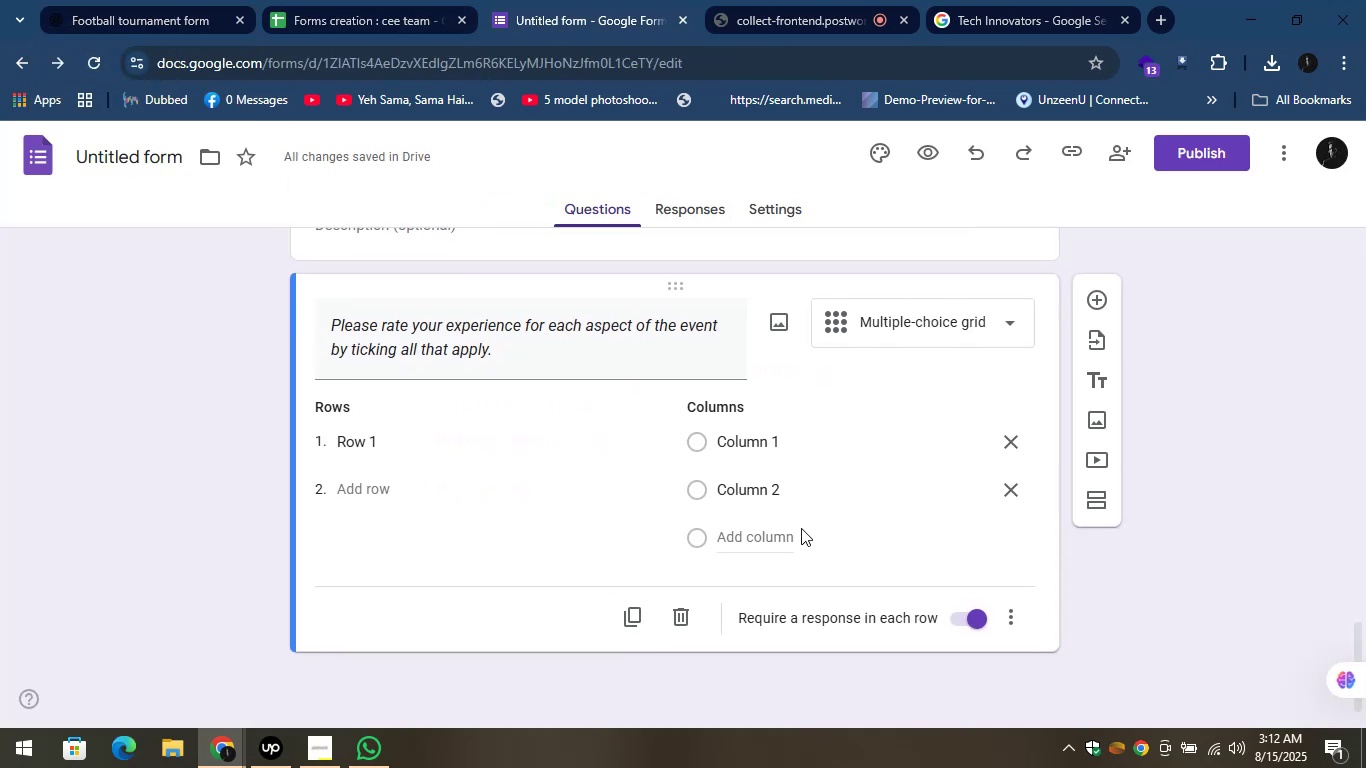 
left_click([915, 328])
 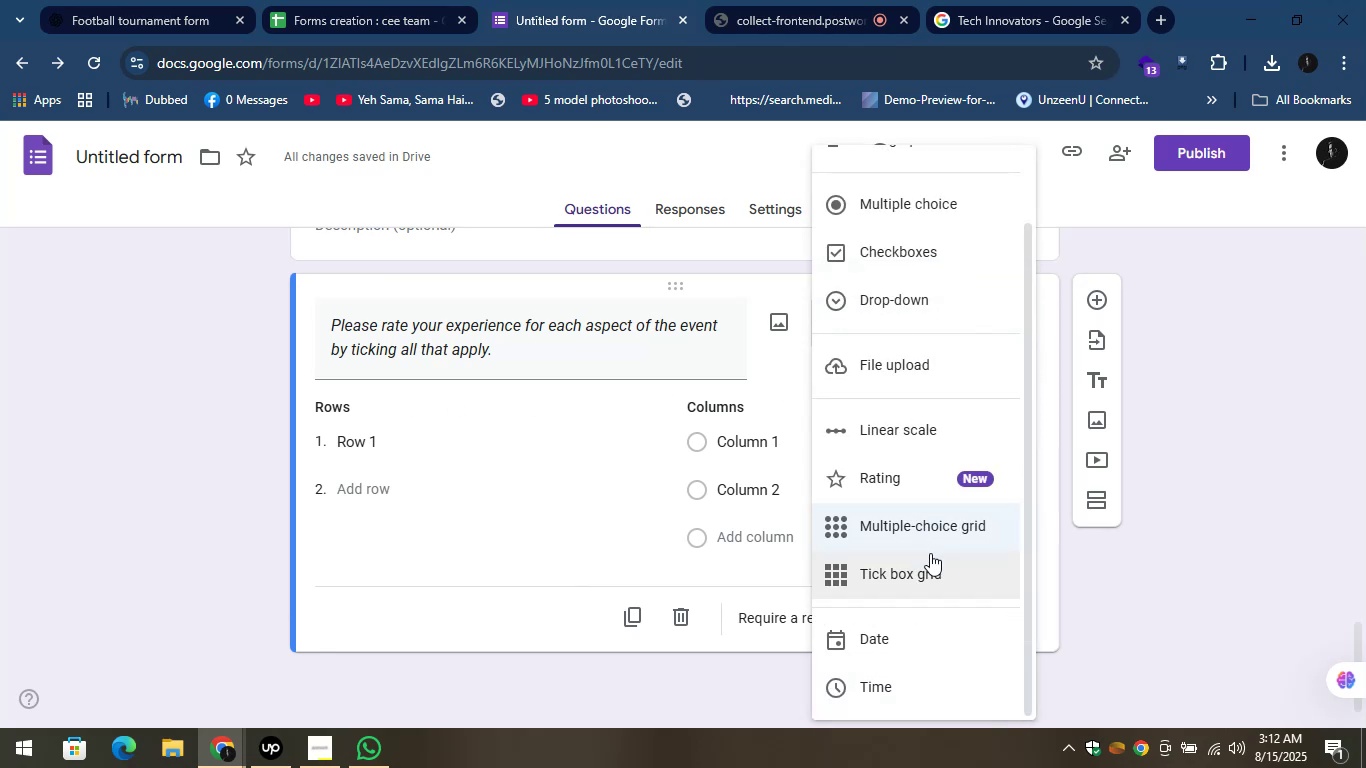 
left_click([930, 557])
 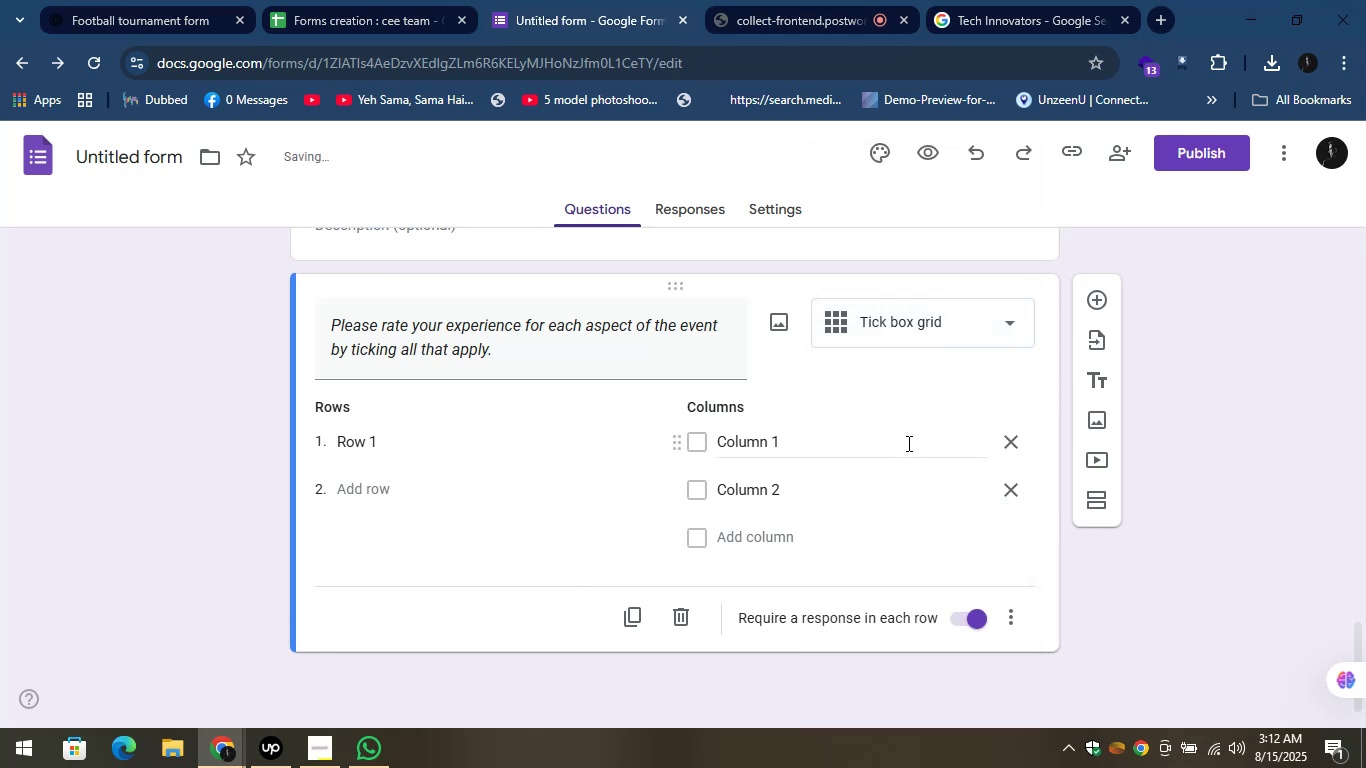 
left_click([1005, 442])
 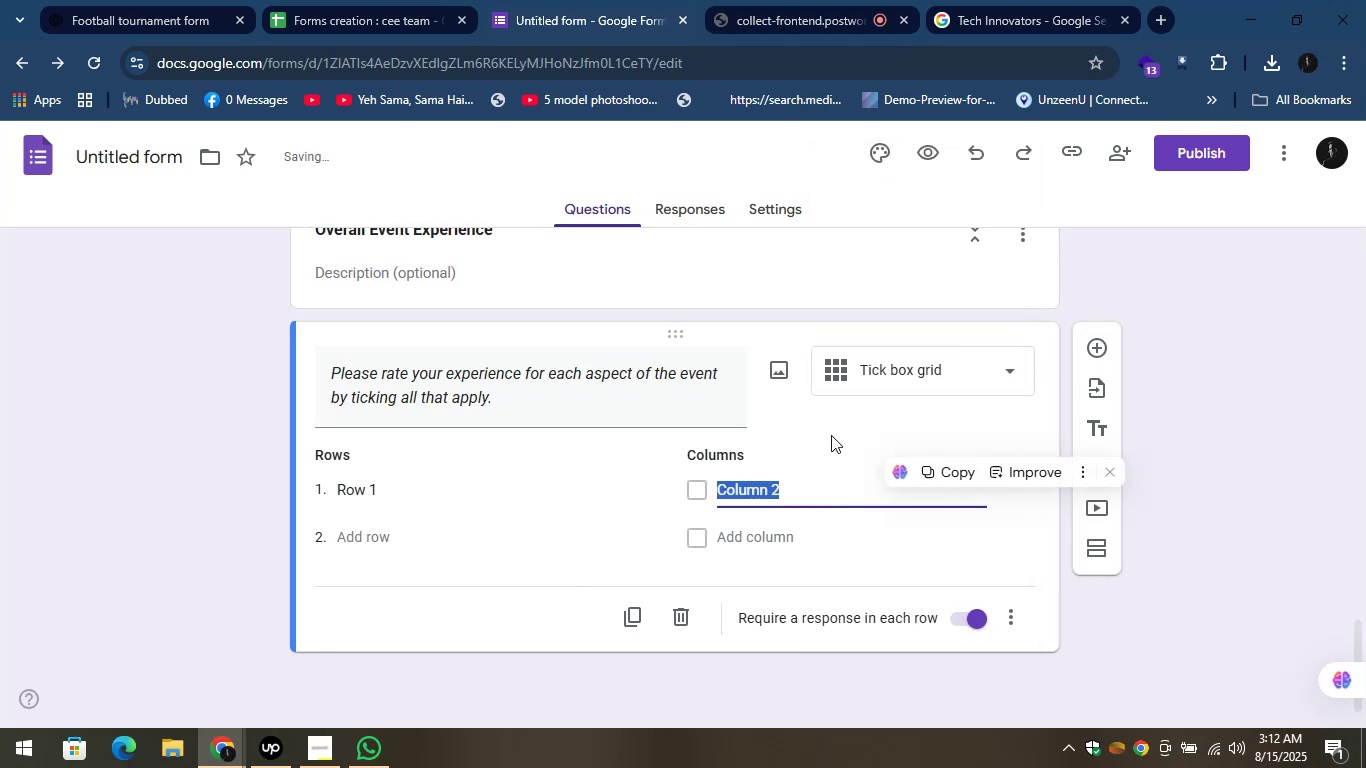 
left_click([816, 422])
 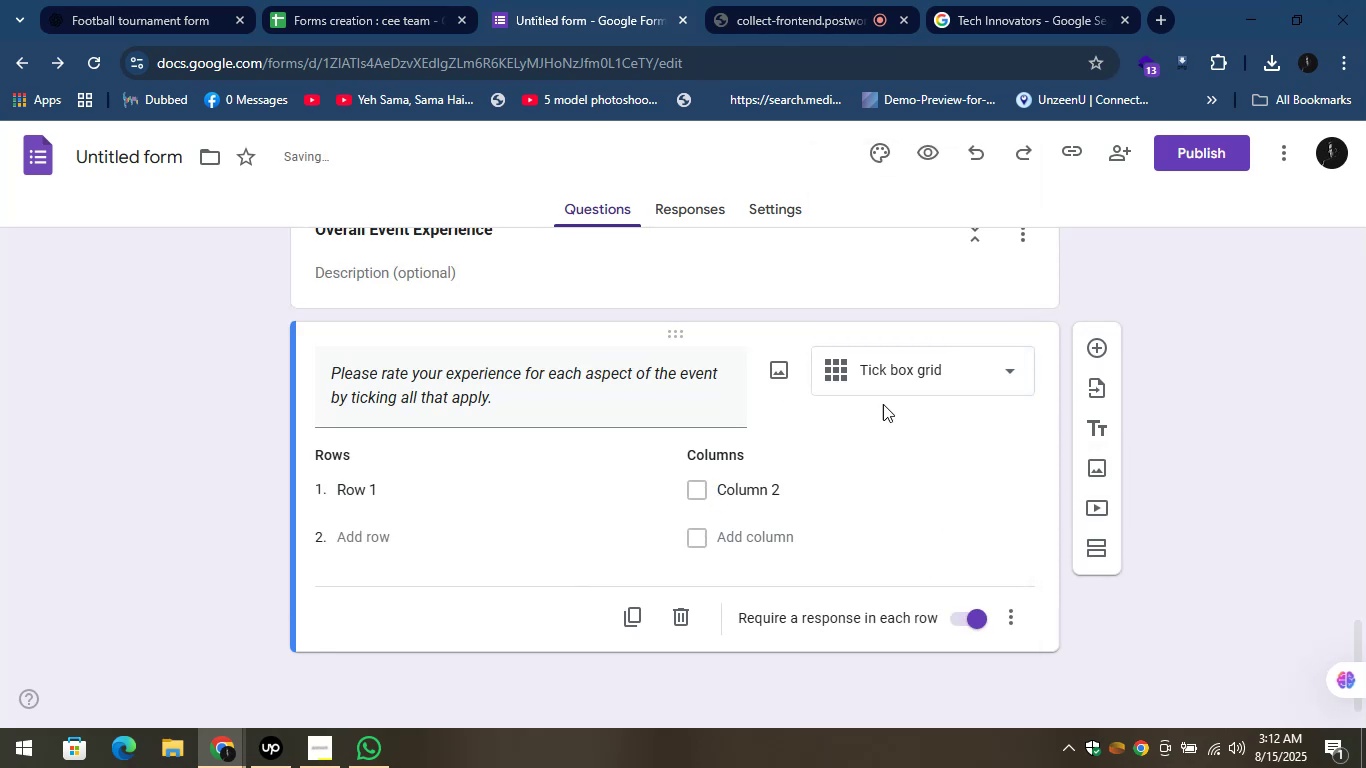 
left_click([936, 367])
 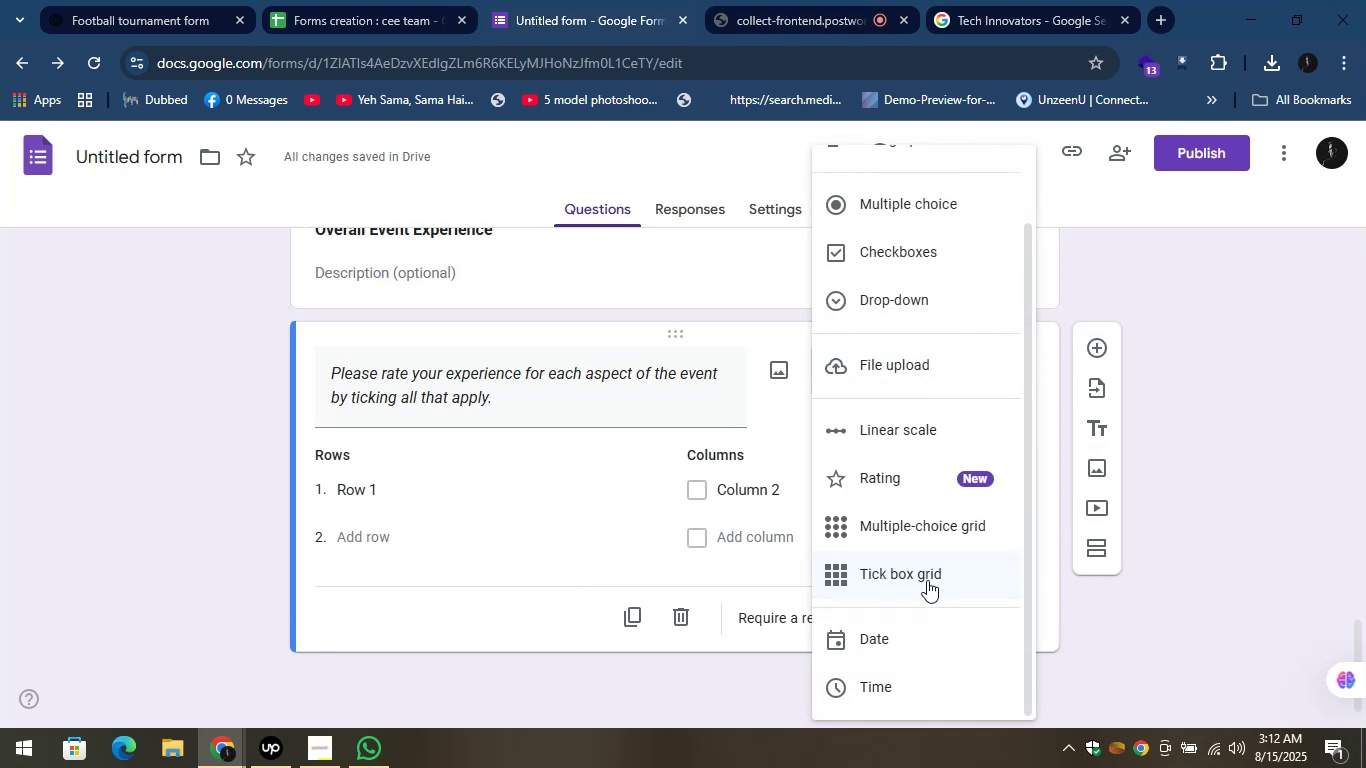 
left_click([925, 564])
 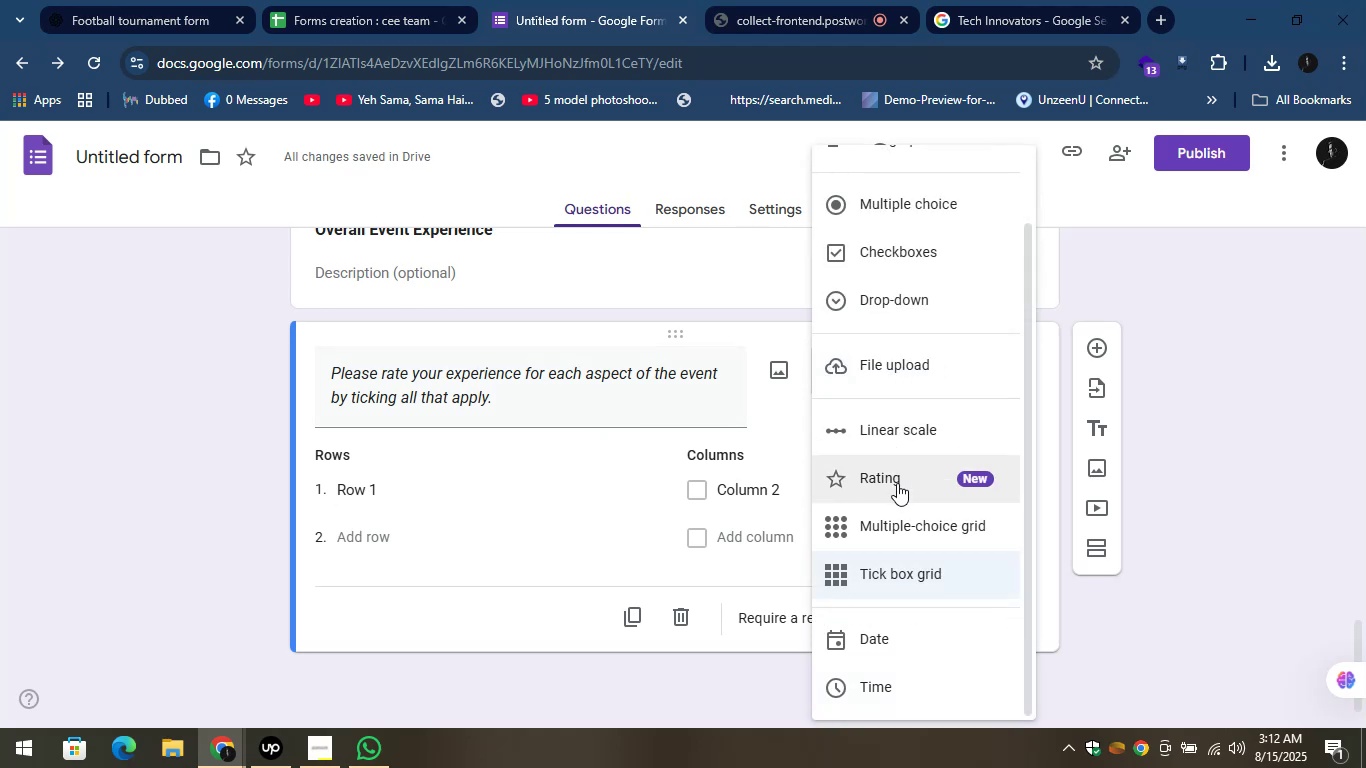 
left_click([908, 529])
 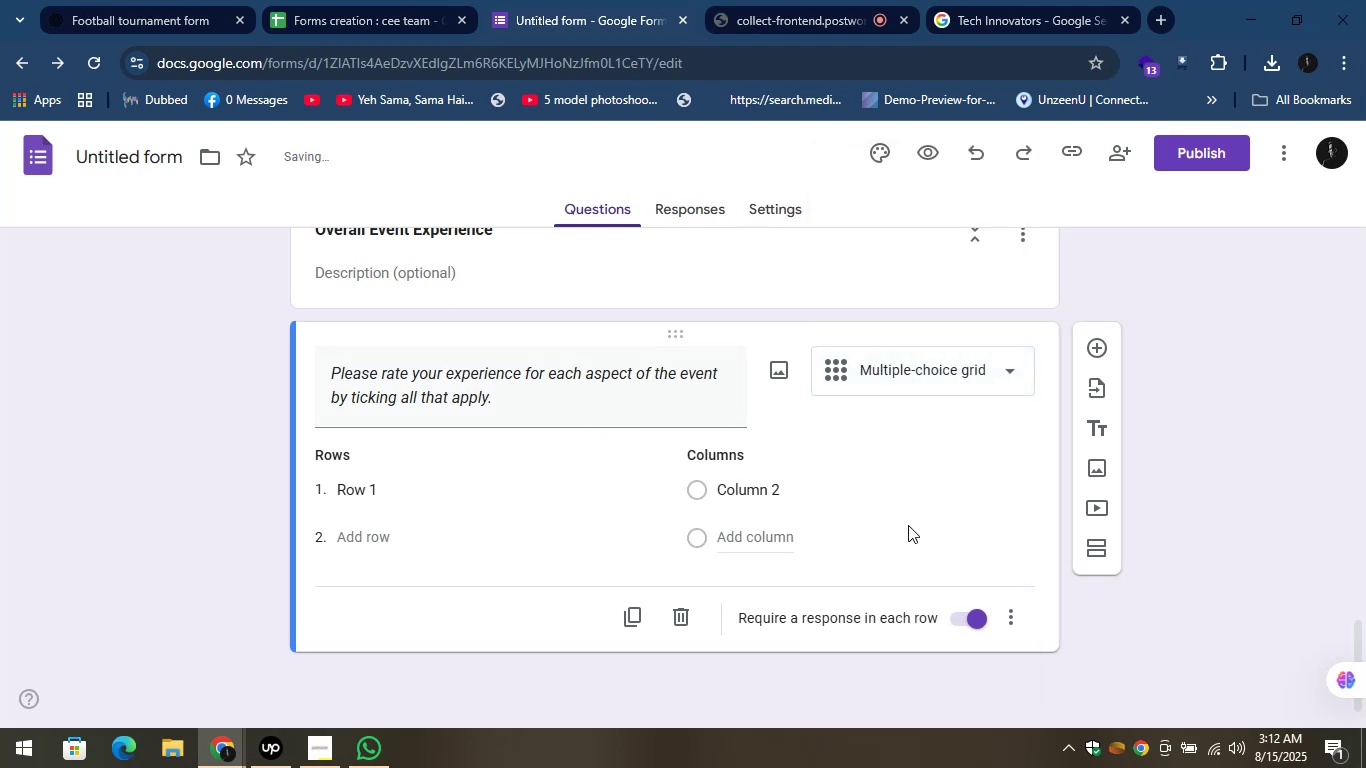 
scroll: coordinate [883, 534], scroll_direction: down, amount: 2.0
 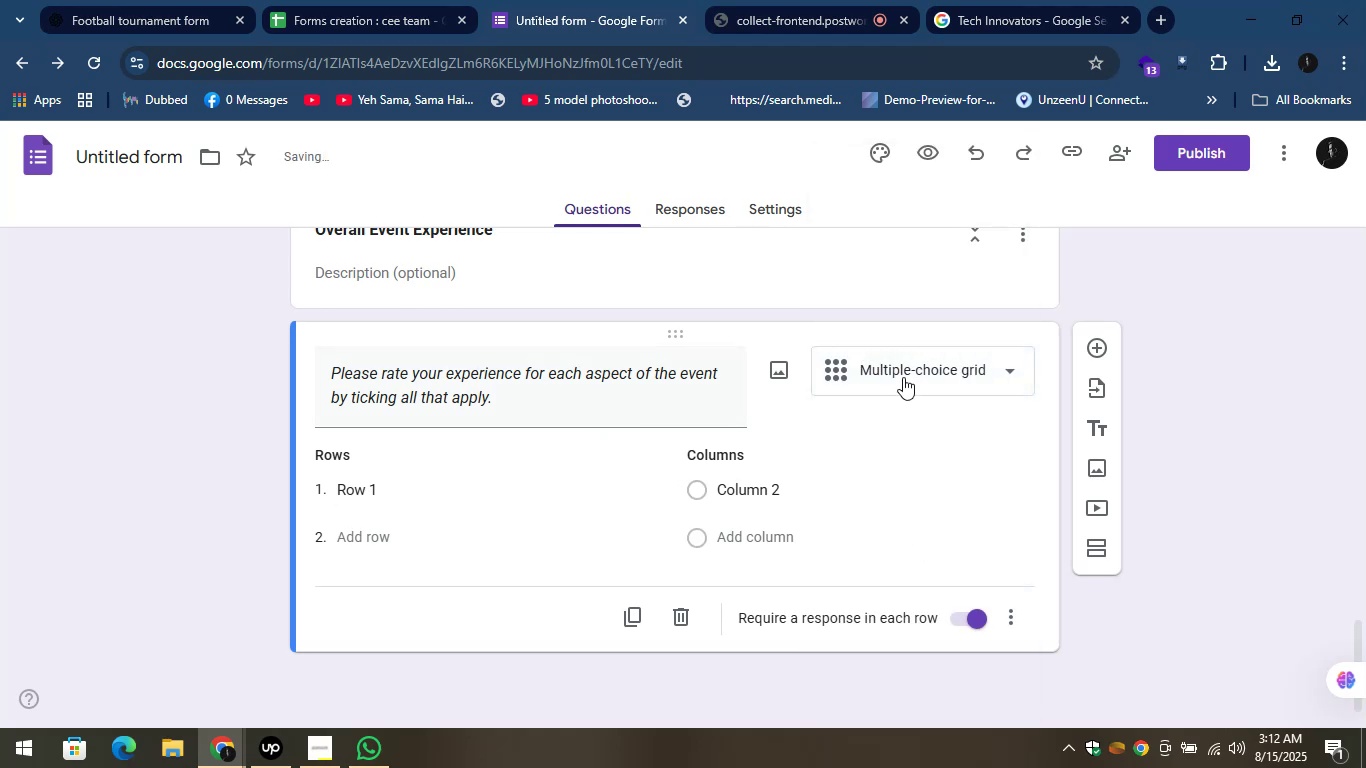 
left_click([903, 371])
 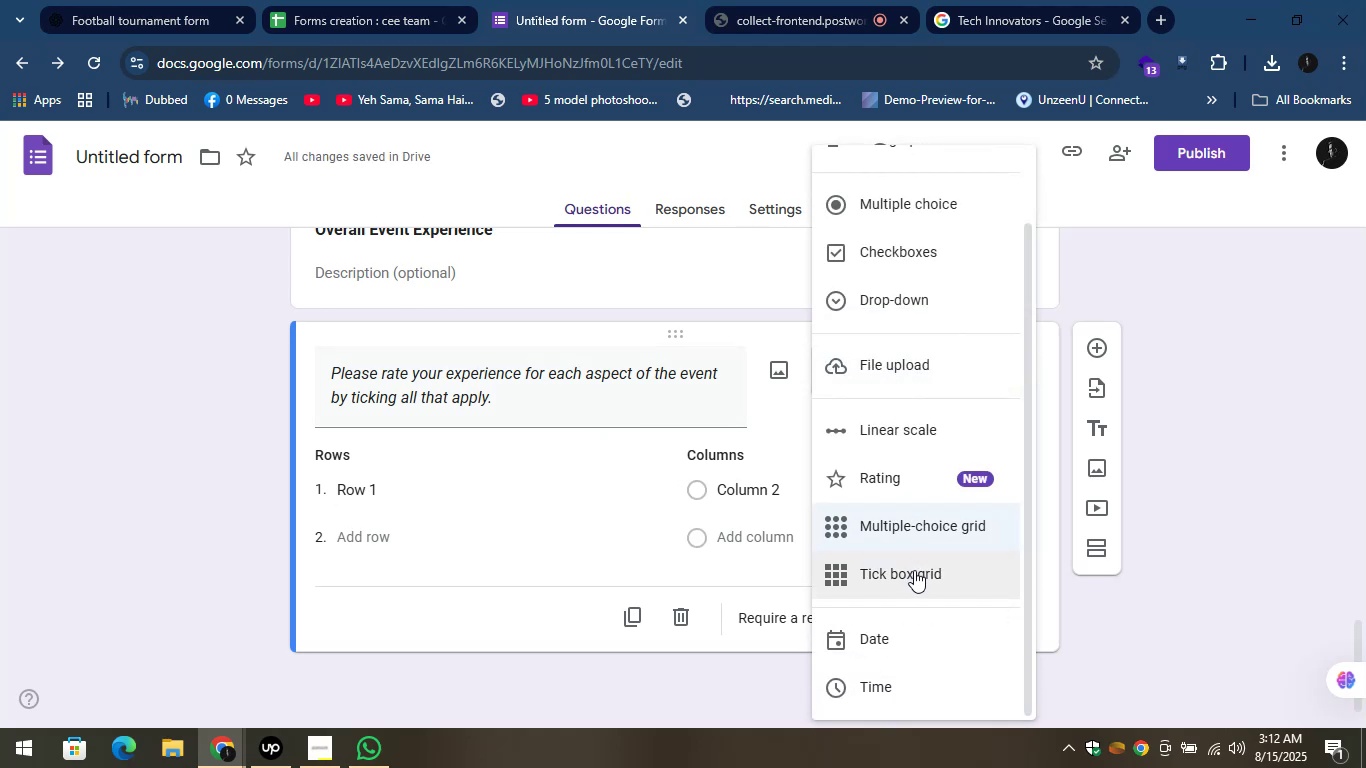 
left_click([881, 466])
 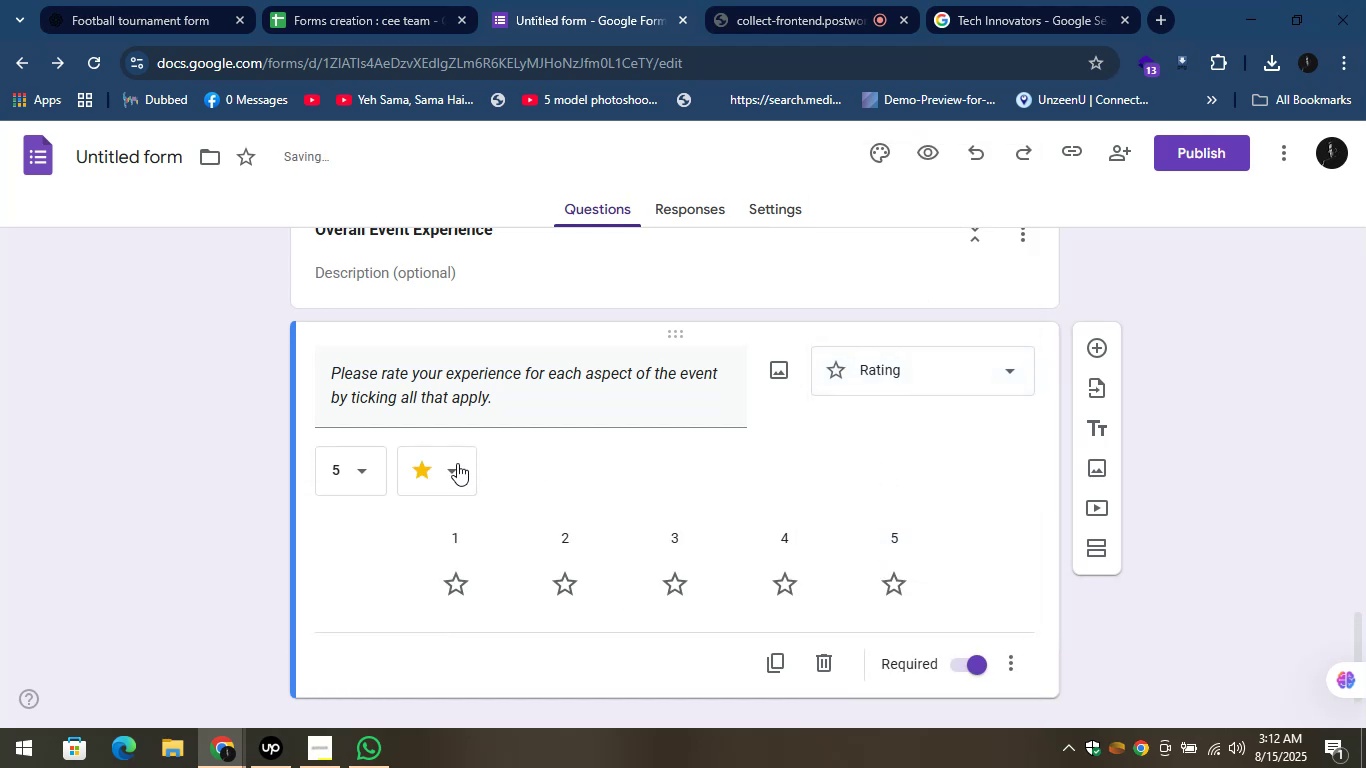 
left_click([457, 463])
 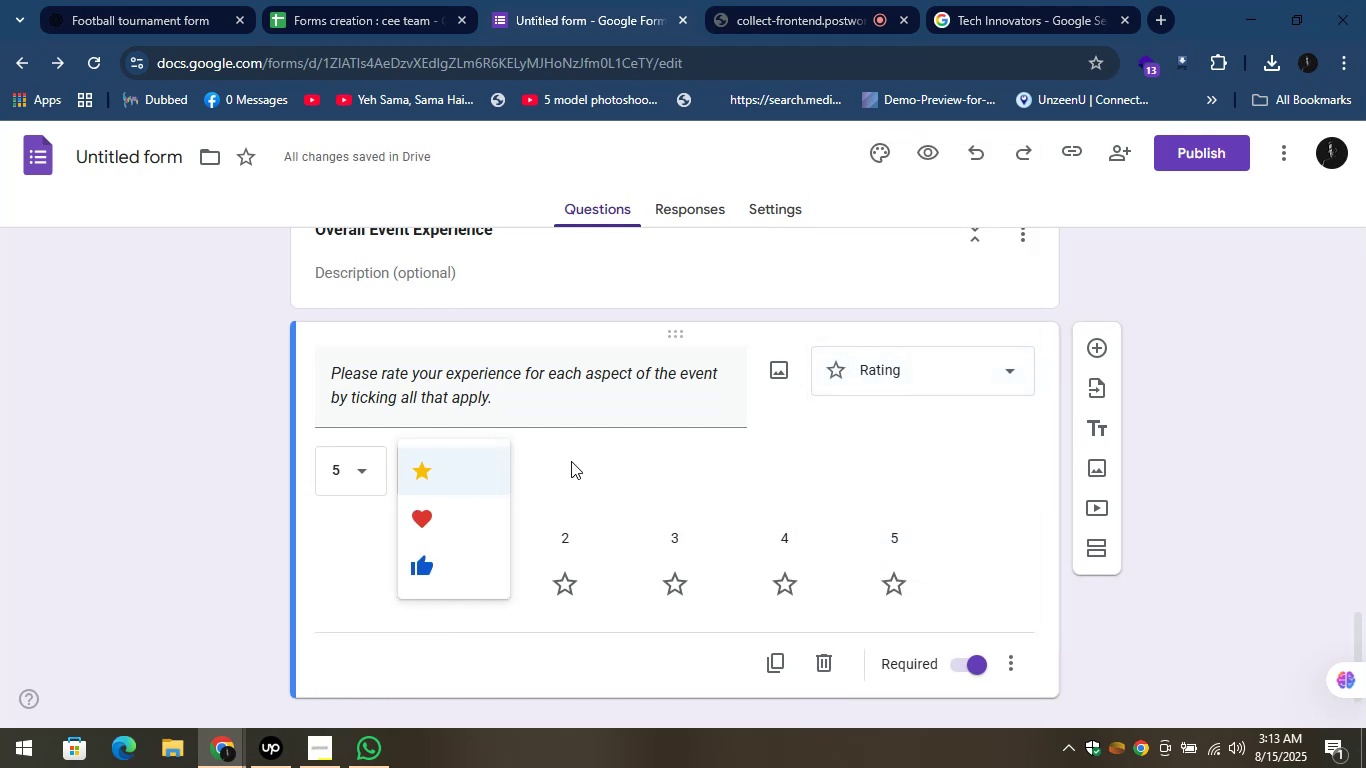 
left_click([583, 459])
 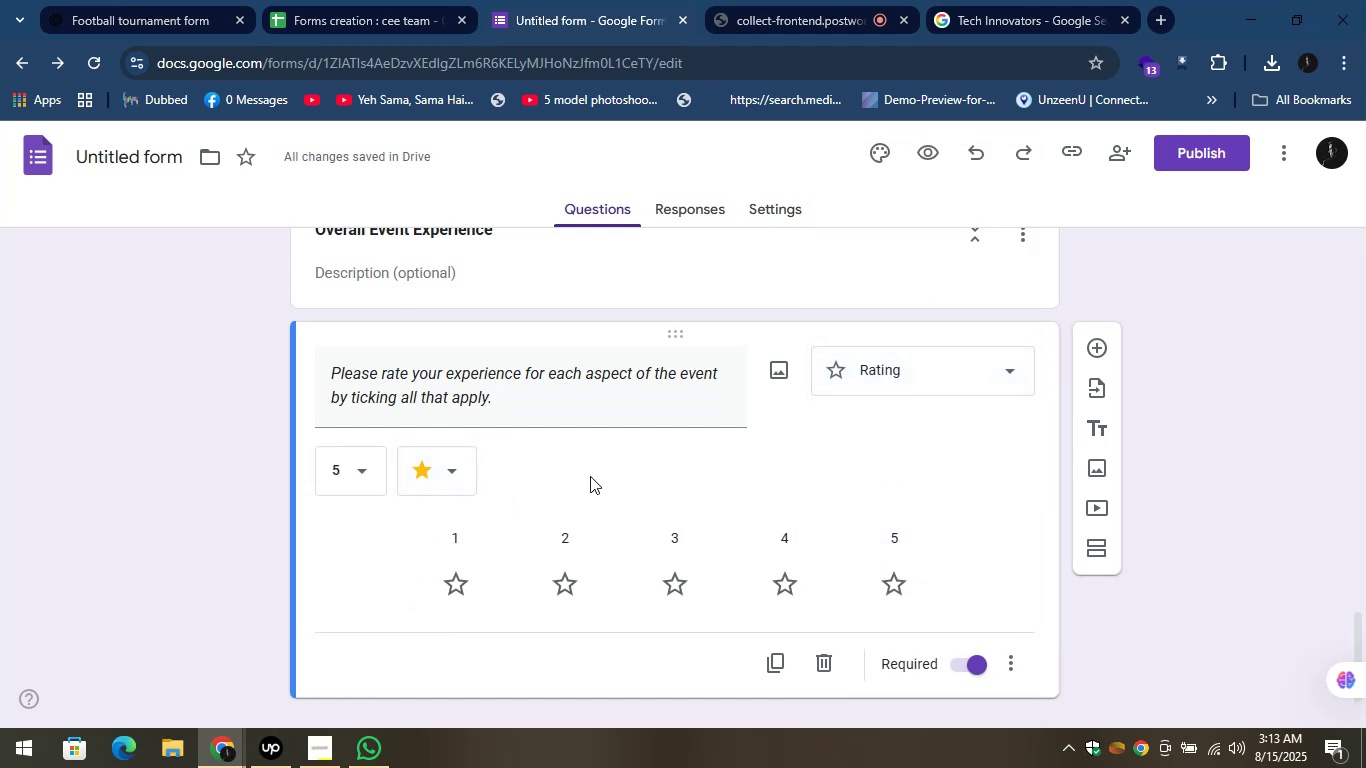 
scroll: coordinate [611, 499], scroll_direction: down, amount: 2.0
 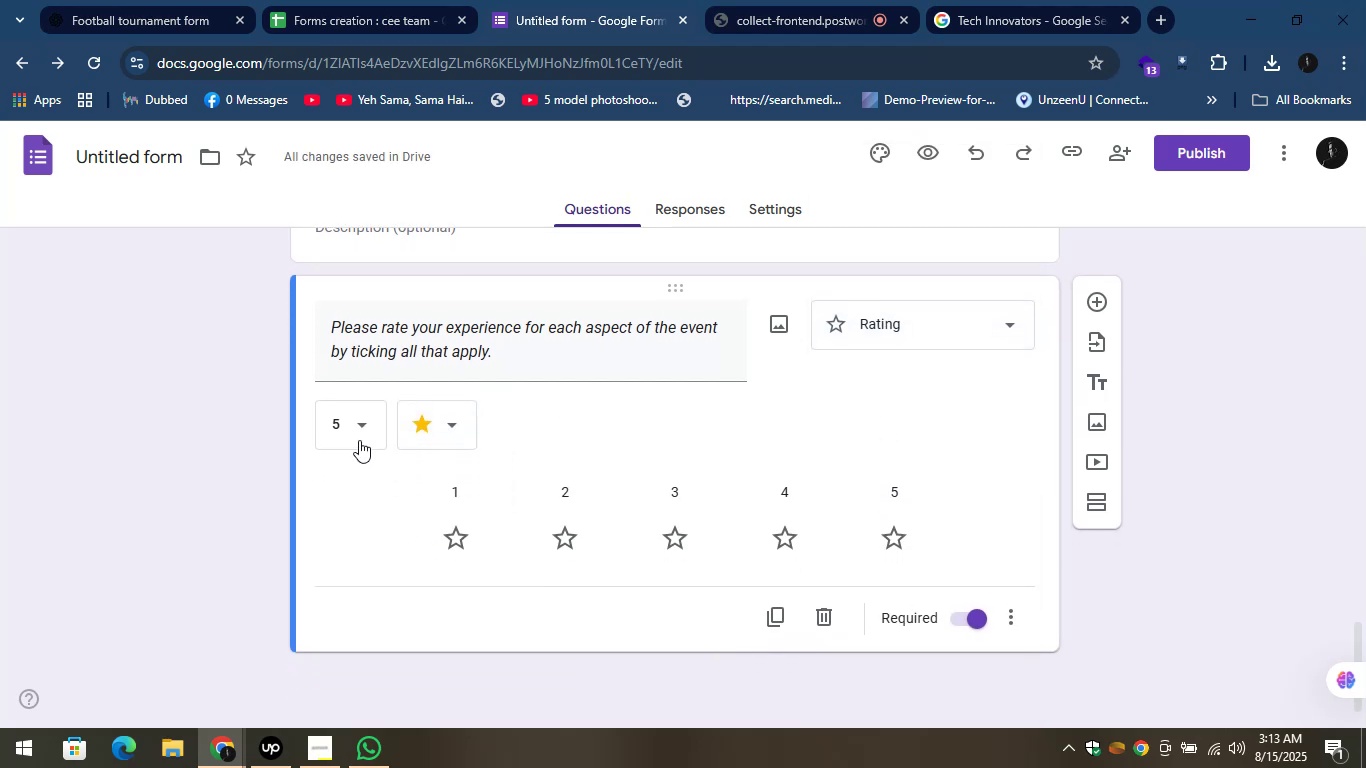 
left_click([361, 439])
 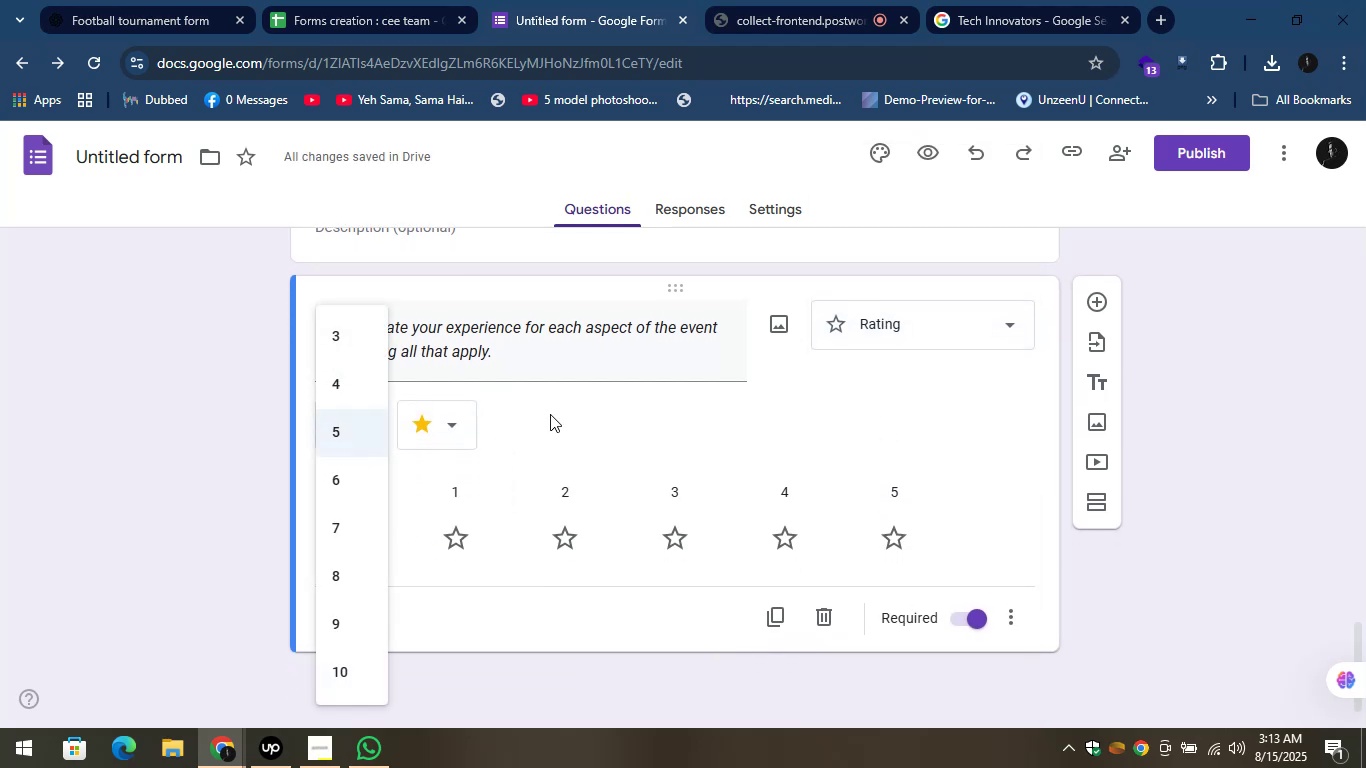 
left_click_drag(start_coordinate=[606, 413], to_coordinate=[611, 413])
 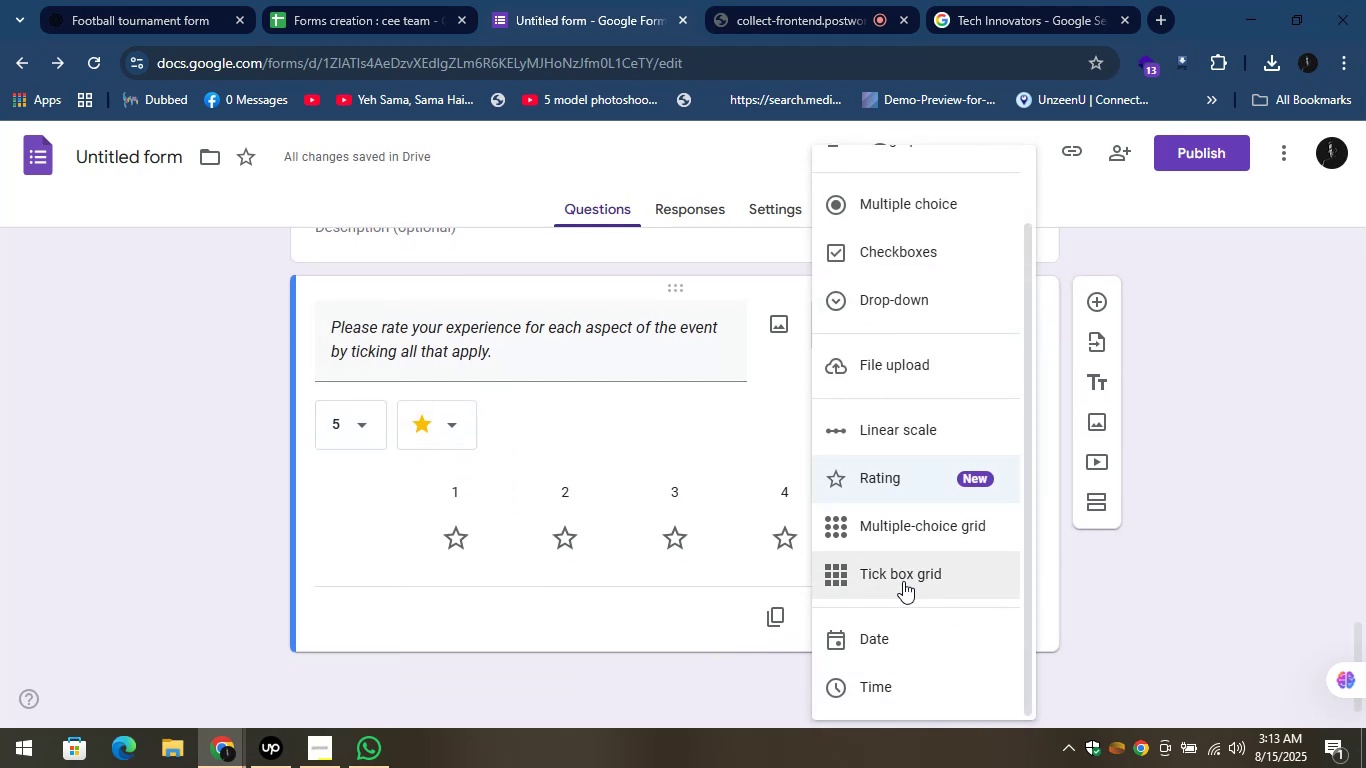 
left_click([911, 522])
 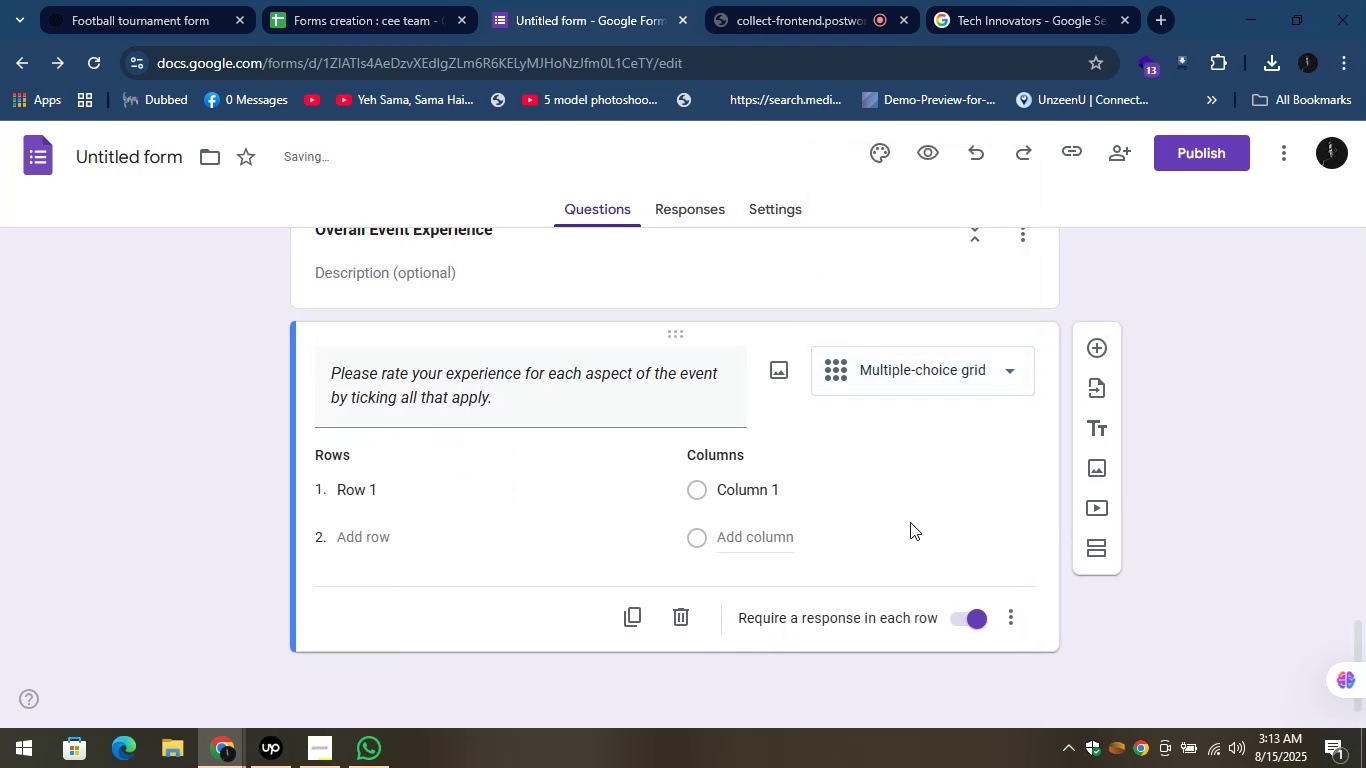 
scroll: coordinate [864, 501], scroll_direction: down, amount: 2.0
 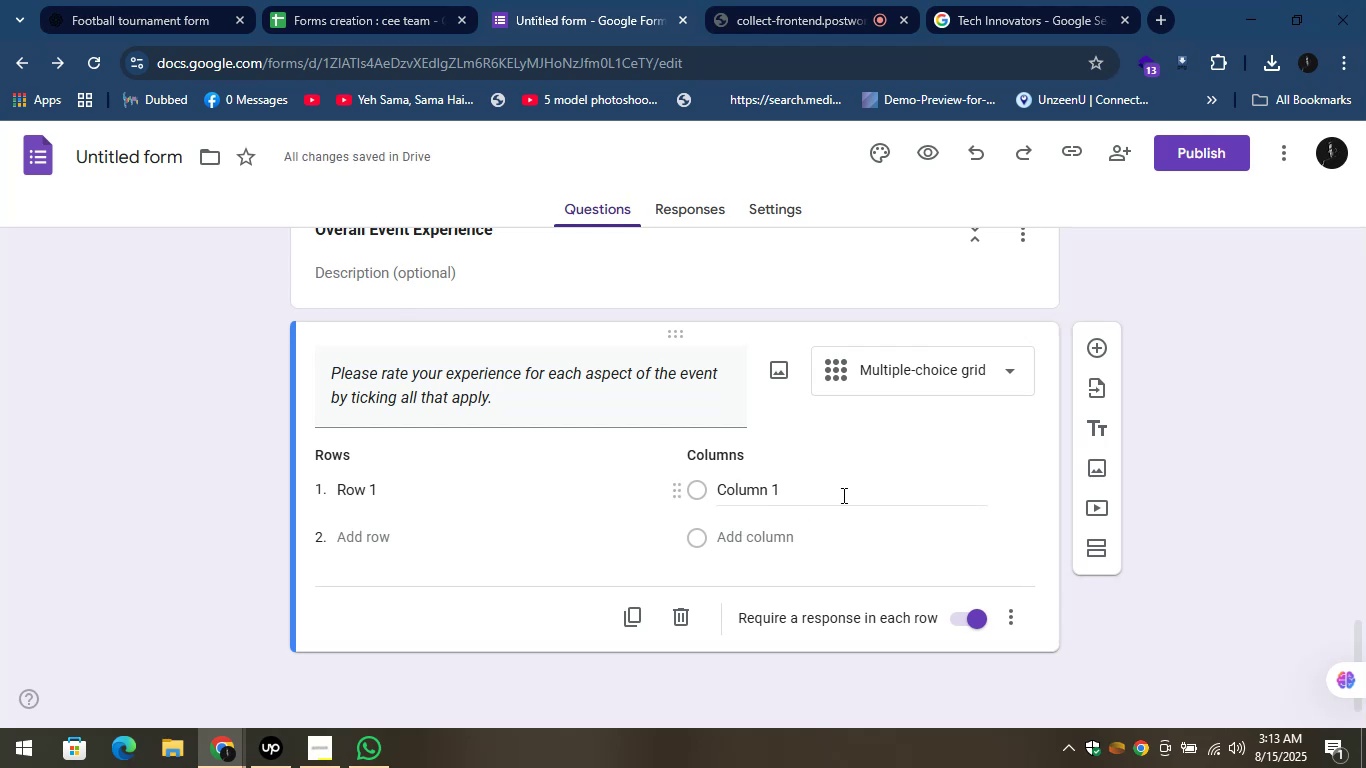 
wait(10.15)
 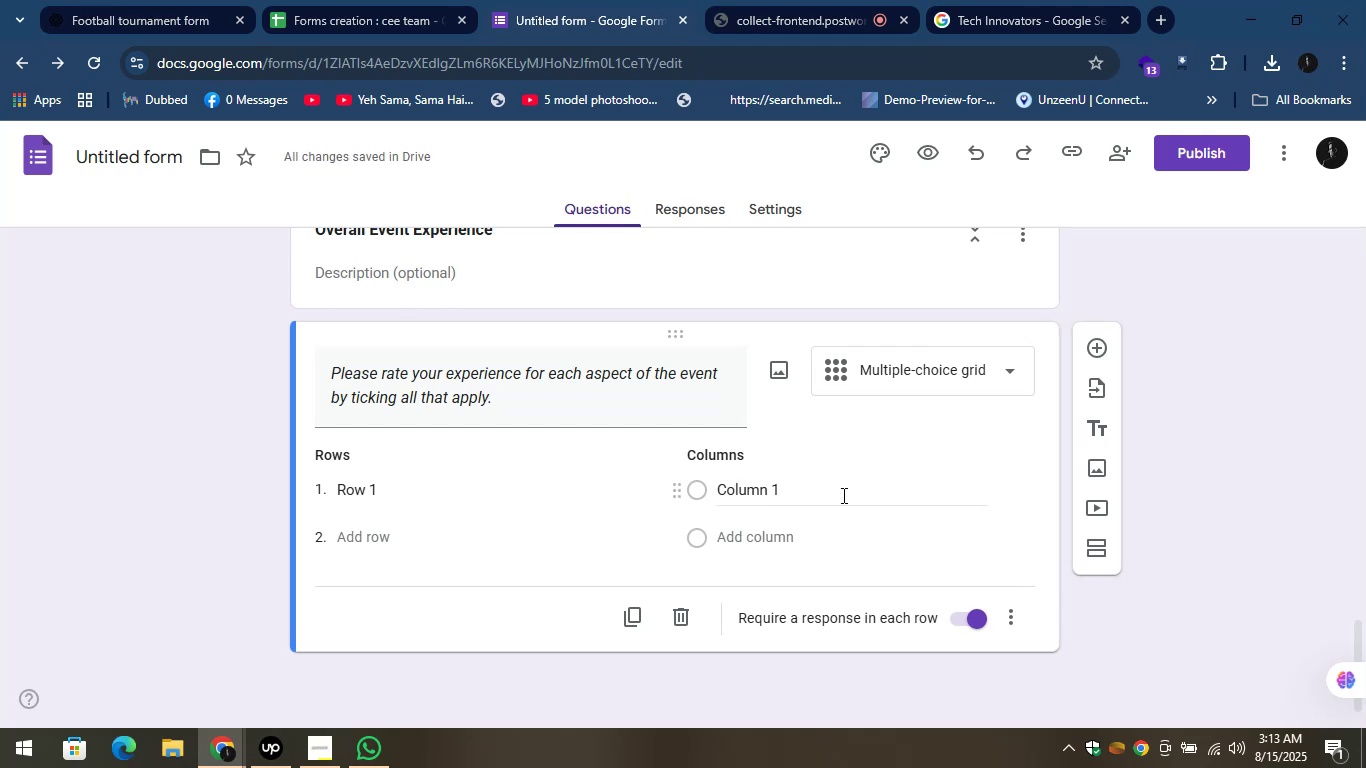 
left_click([167, 0])
 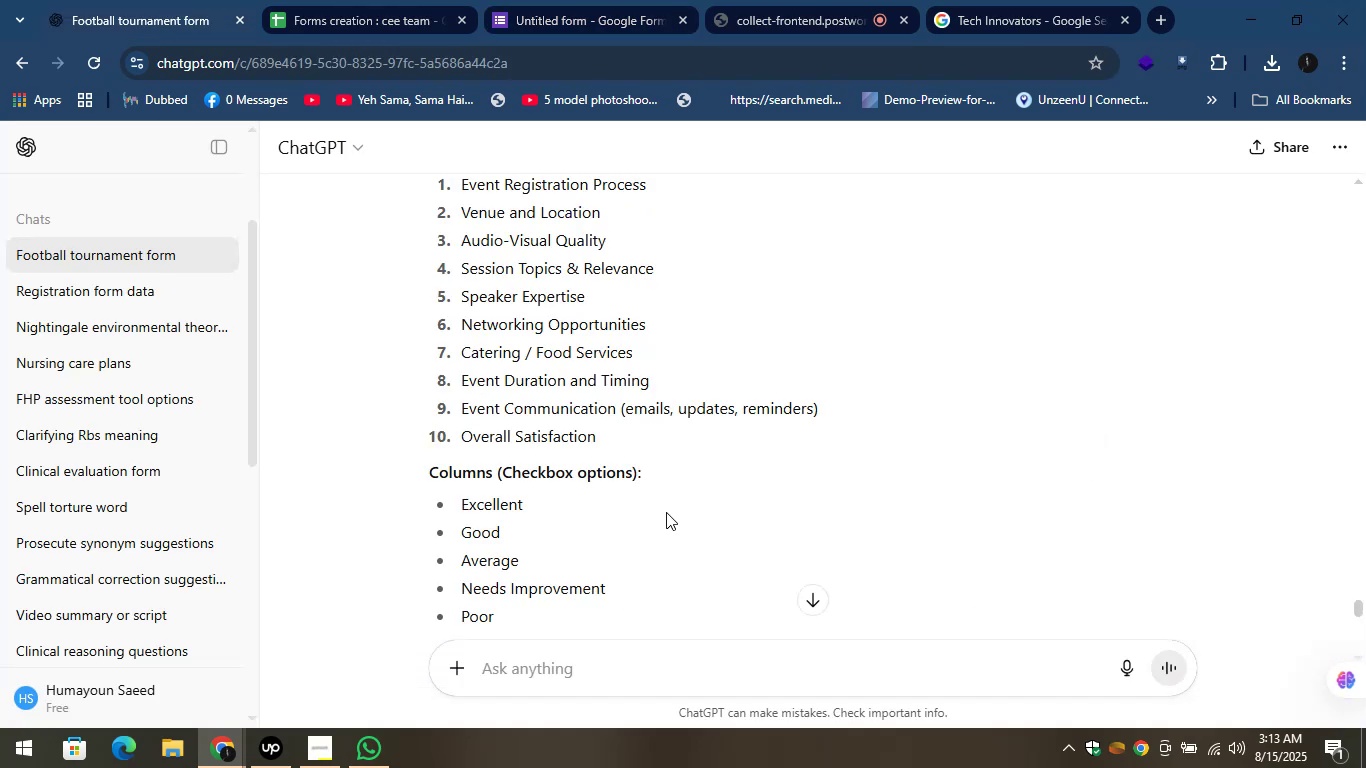 
scroll: coordinate [666, 512], scroll_direction: up, amount: 1.0
 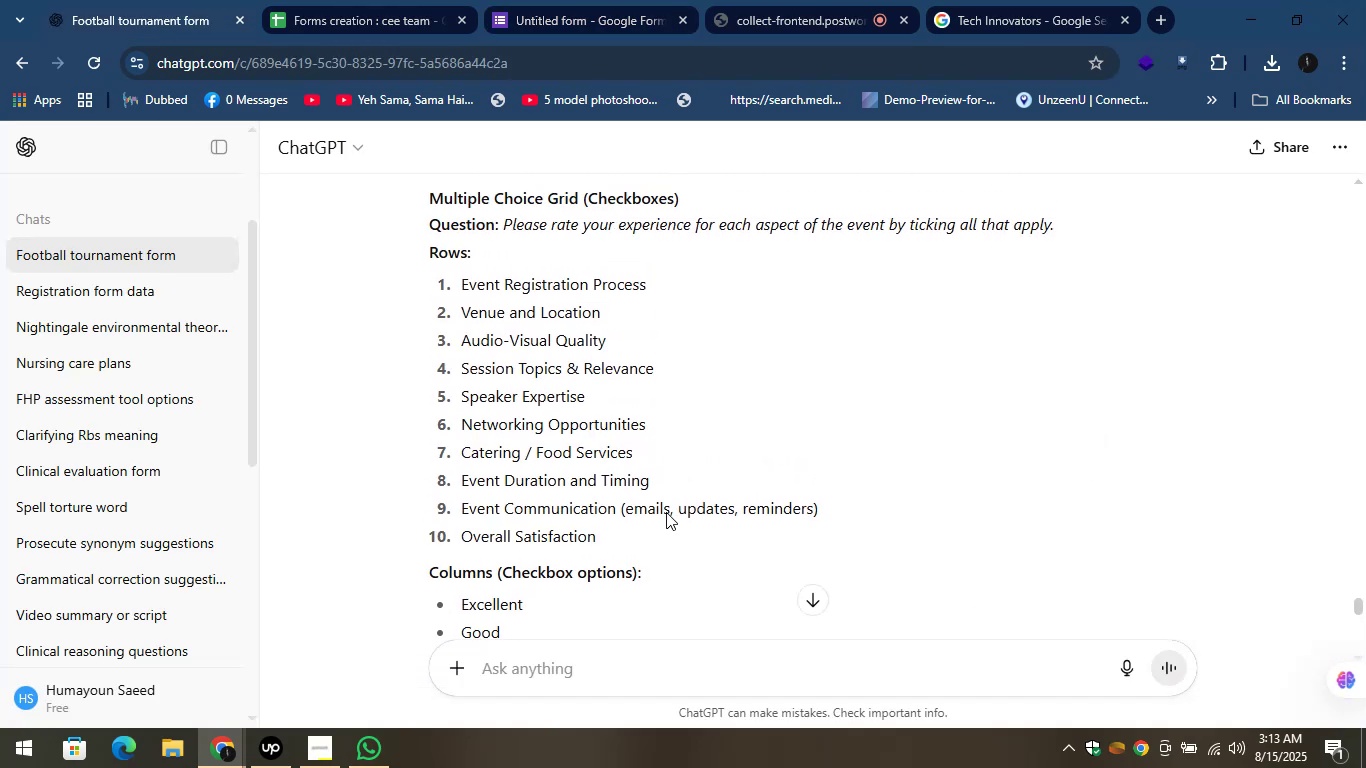 
scroll: coordinate [666, 512], scroll_direction: down, amount: 1.0
 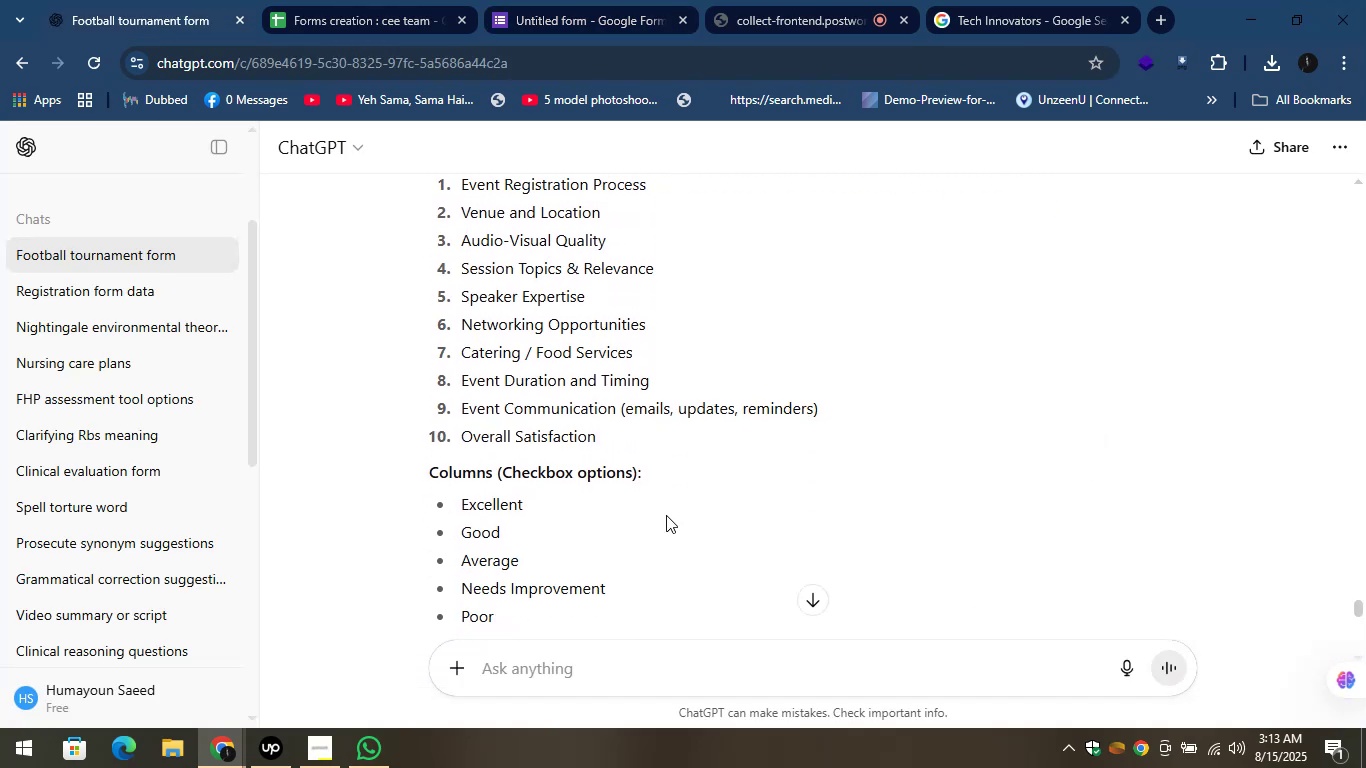 
scroll: coordinate [666, 515], scroll_direction: up, amount: 1.0
 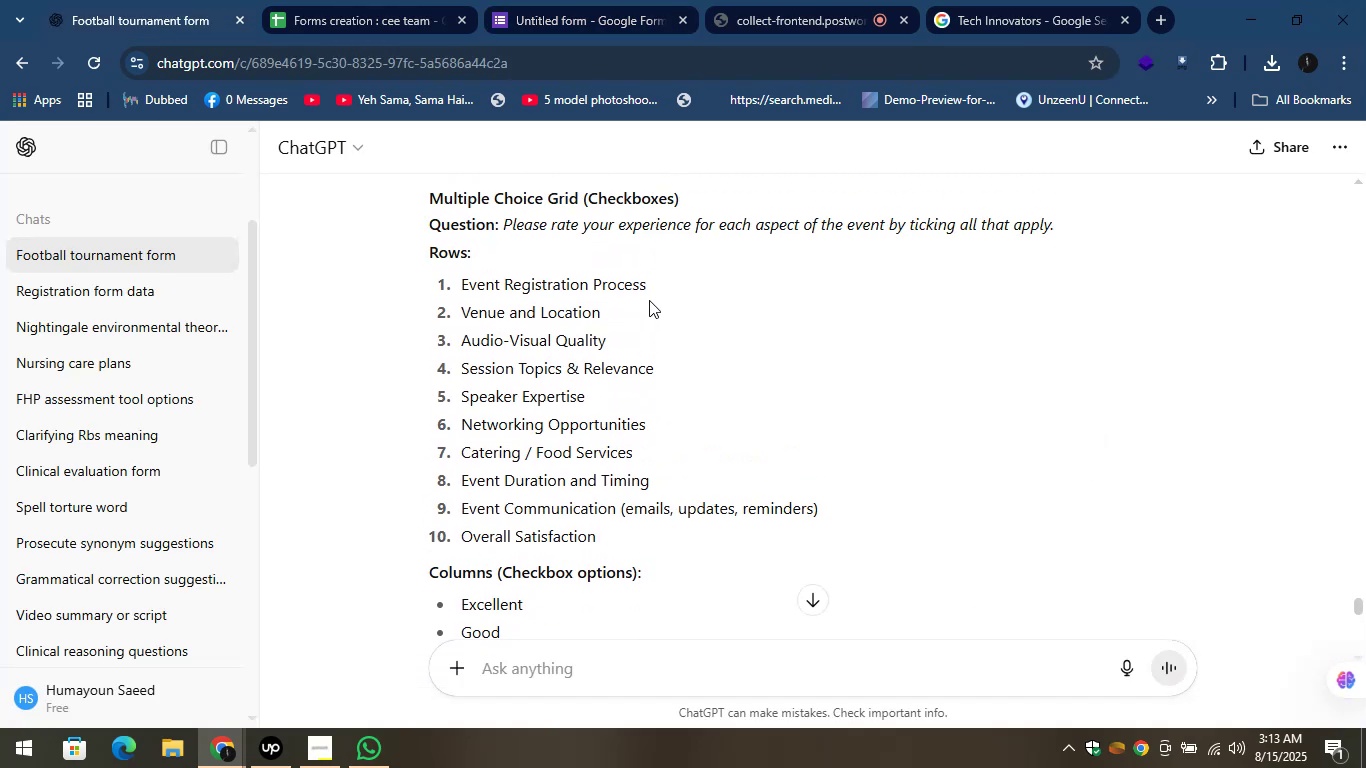 
left_click_drag(start_coordinate=[661, 279], to_coordinate=[397, 297])
 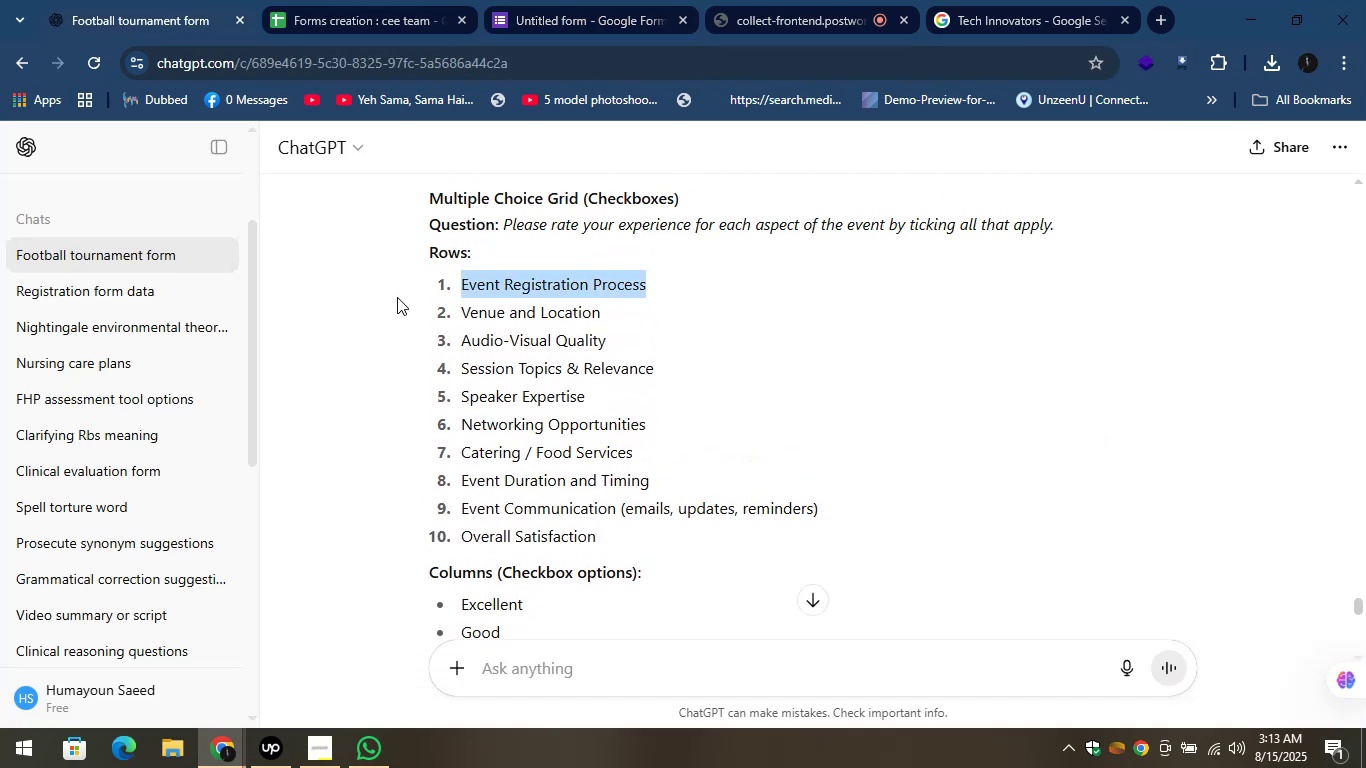 
key(Control+C)
 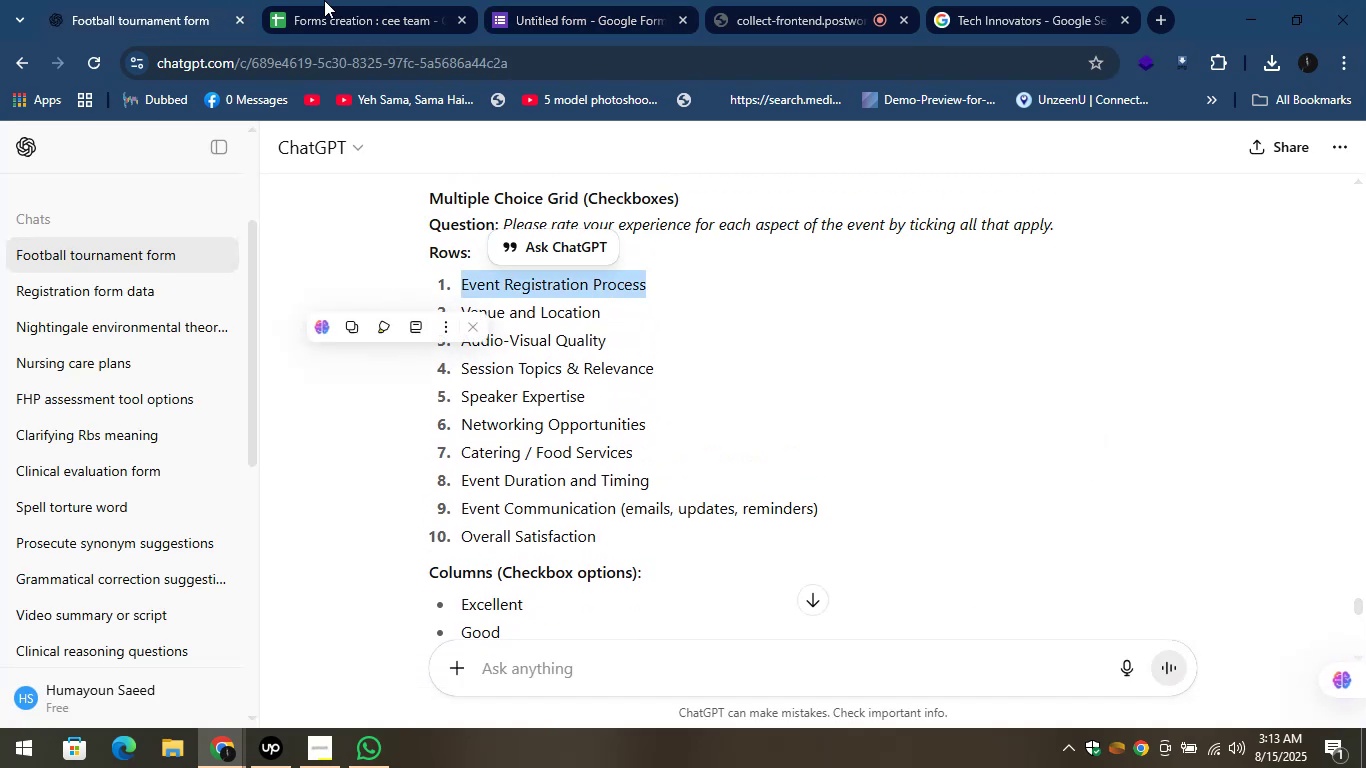 
left_click([512, 0])
 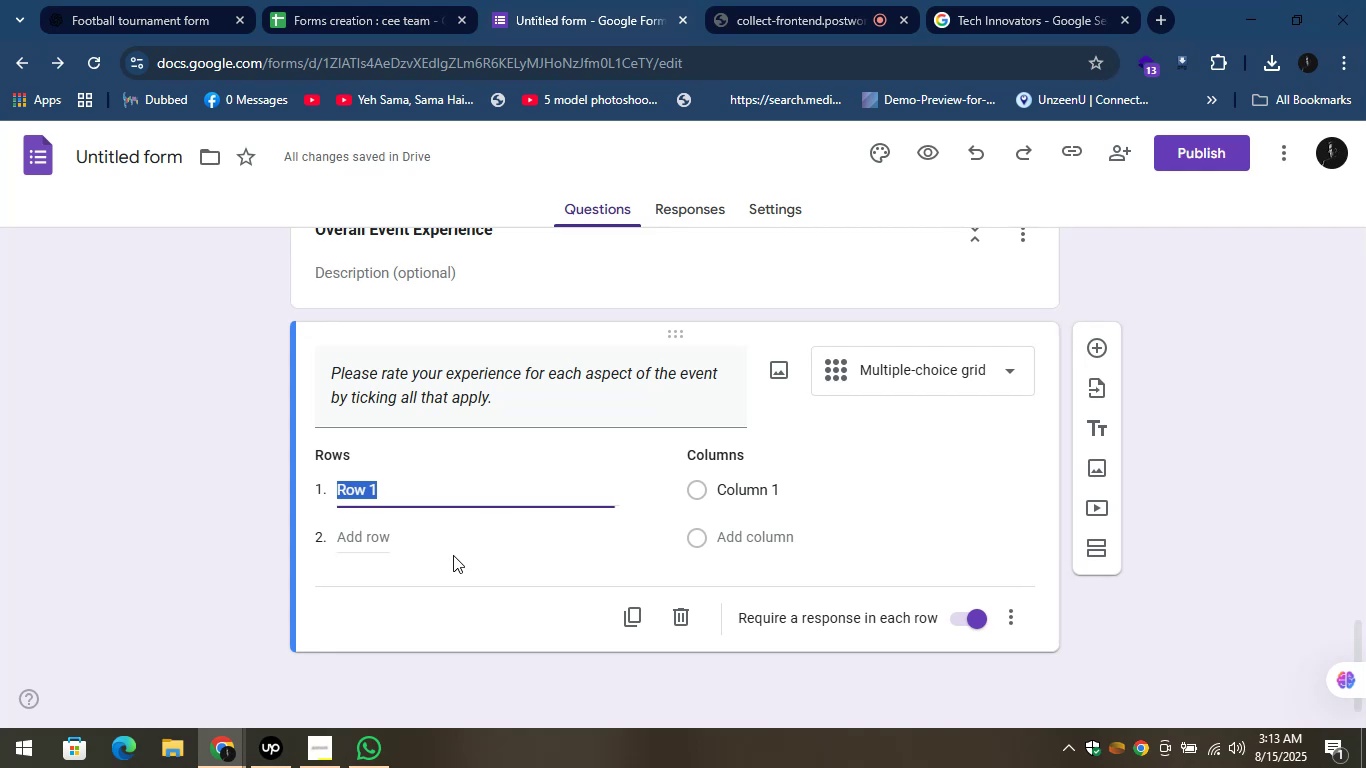 
key(Control+V)
 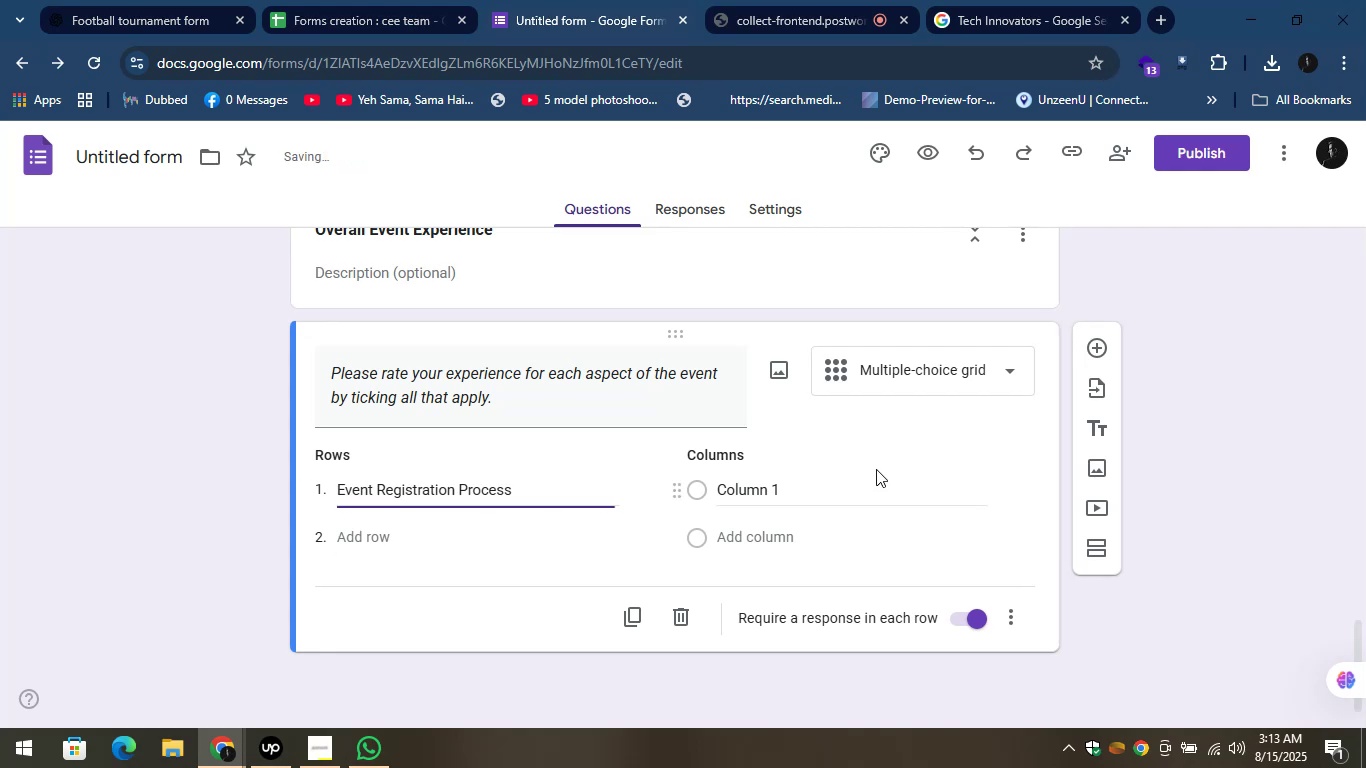 
left_click([876, 468])
 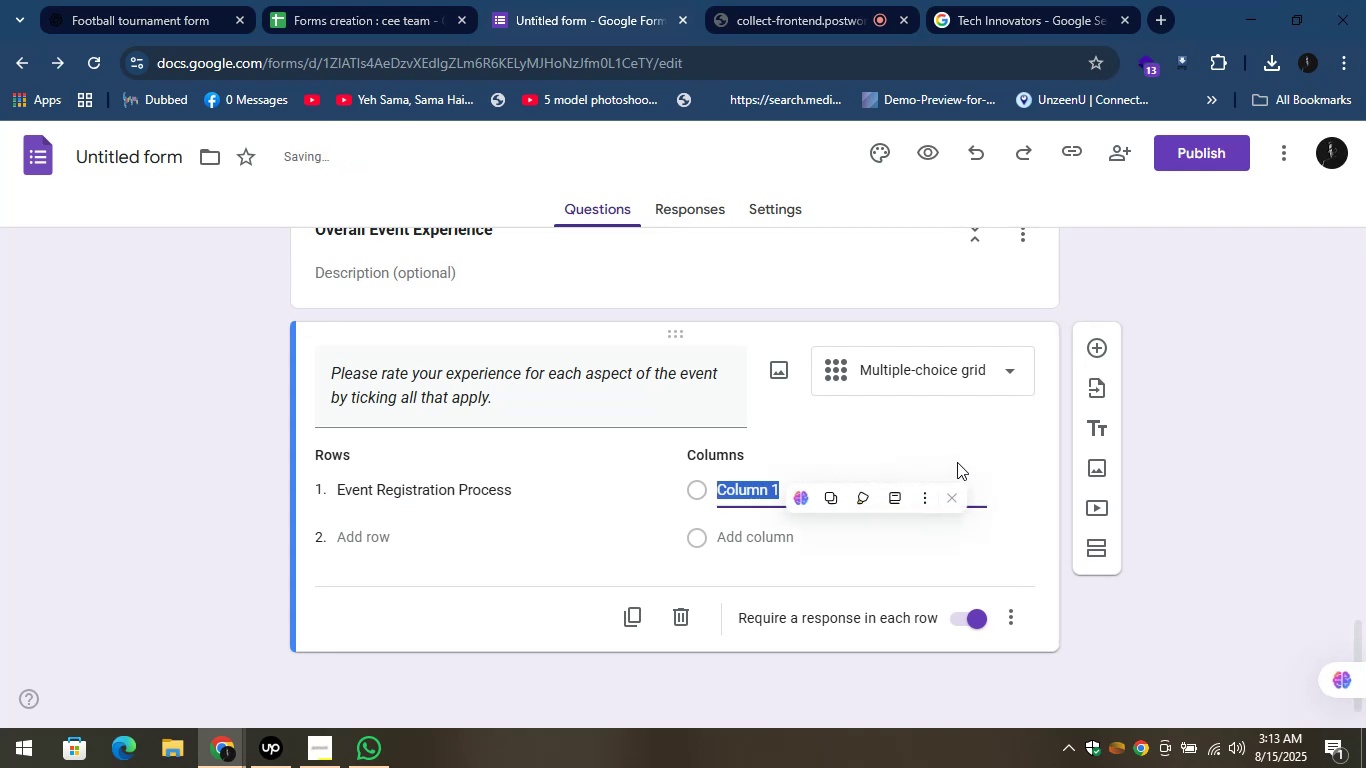 
left_click([980, 456])
 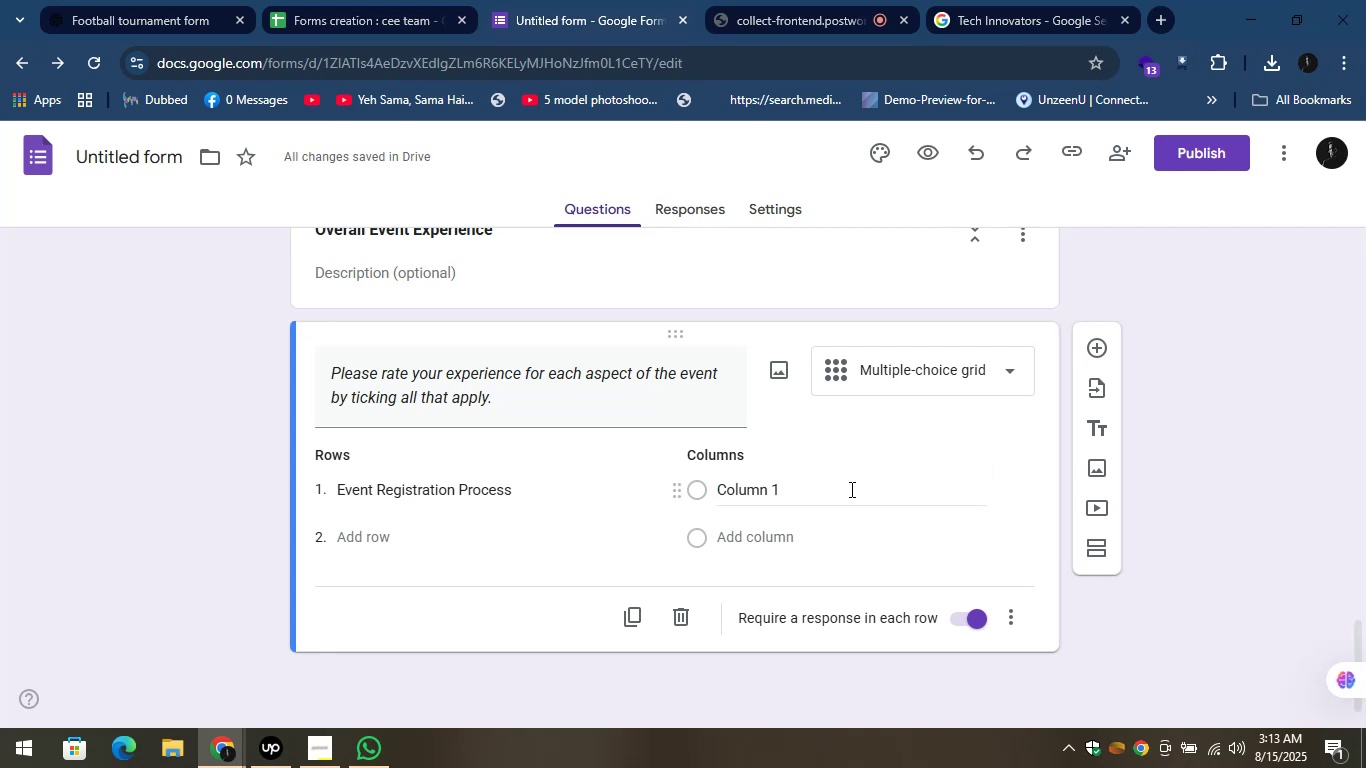 
left_click([867, 444])
 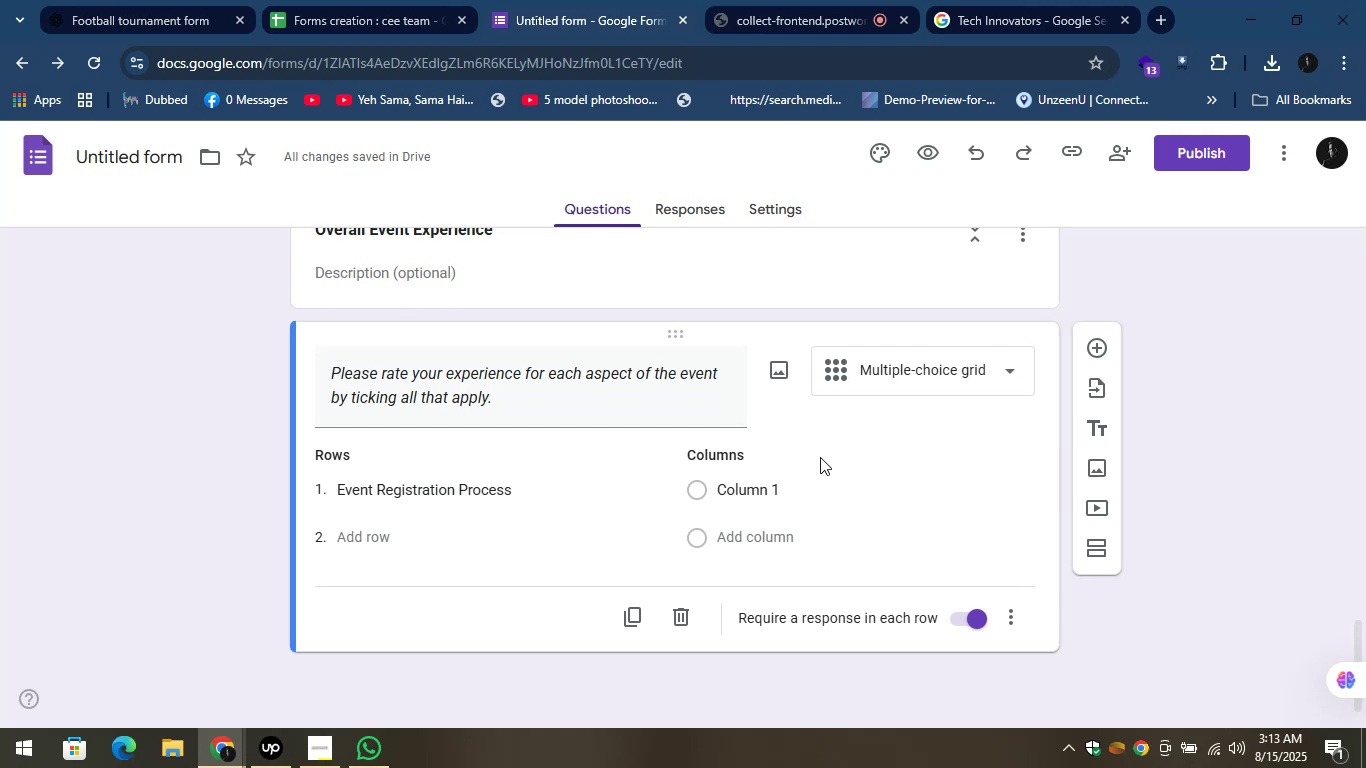 
wait(14.71)
 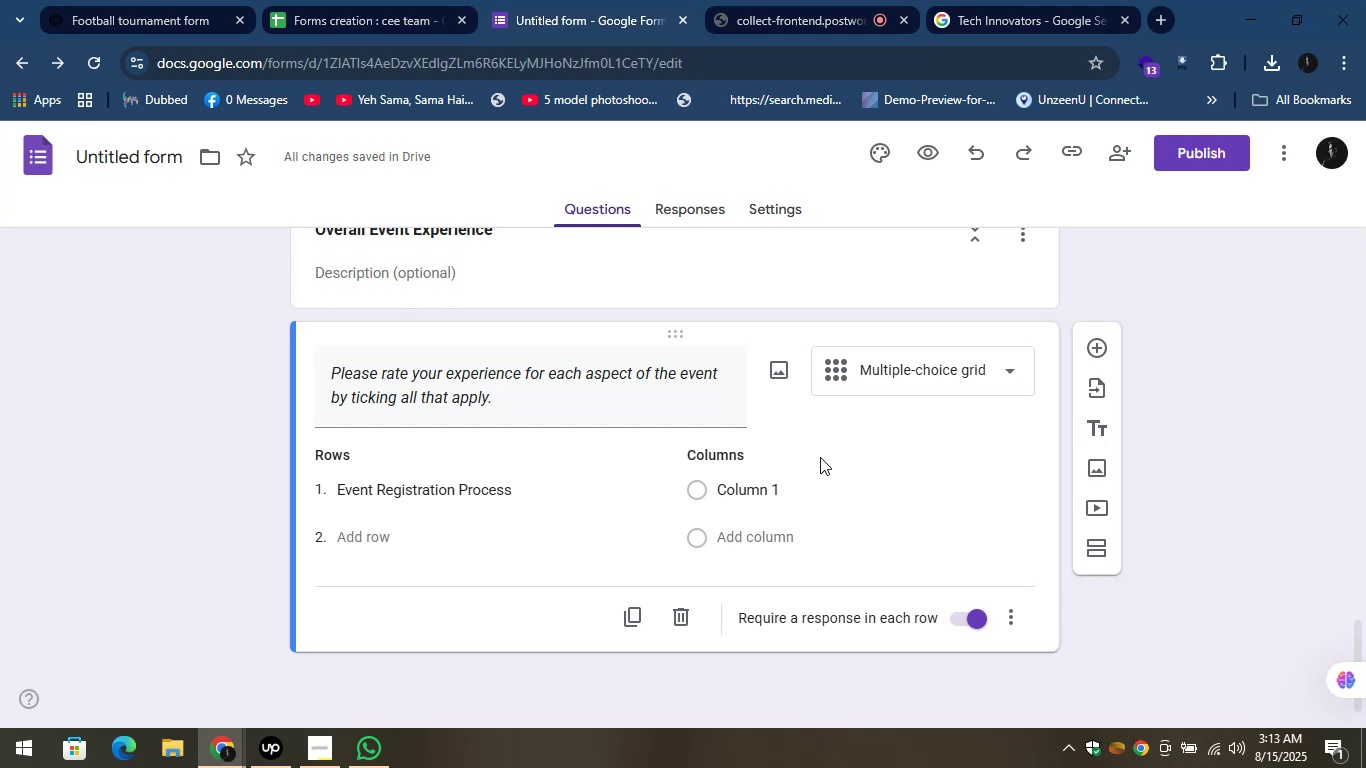 
left_click([1015, 602])
 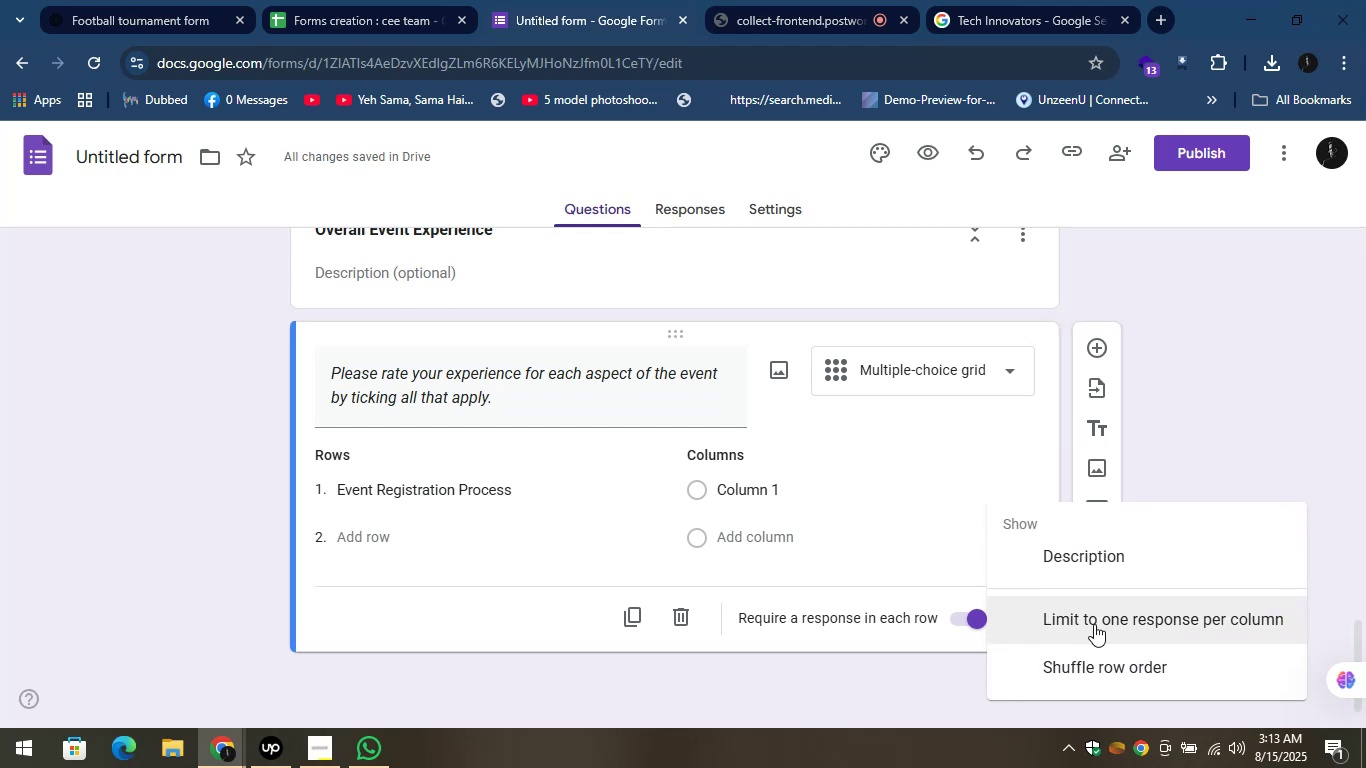 
wait(5.3)
 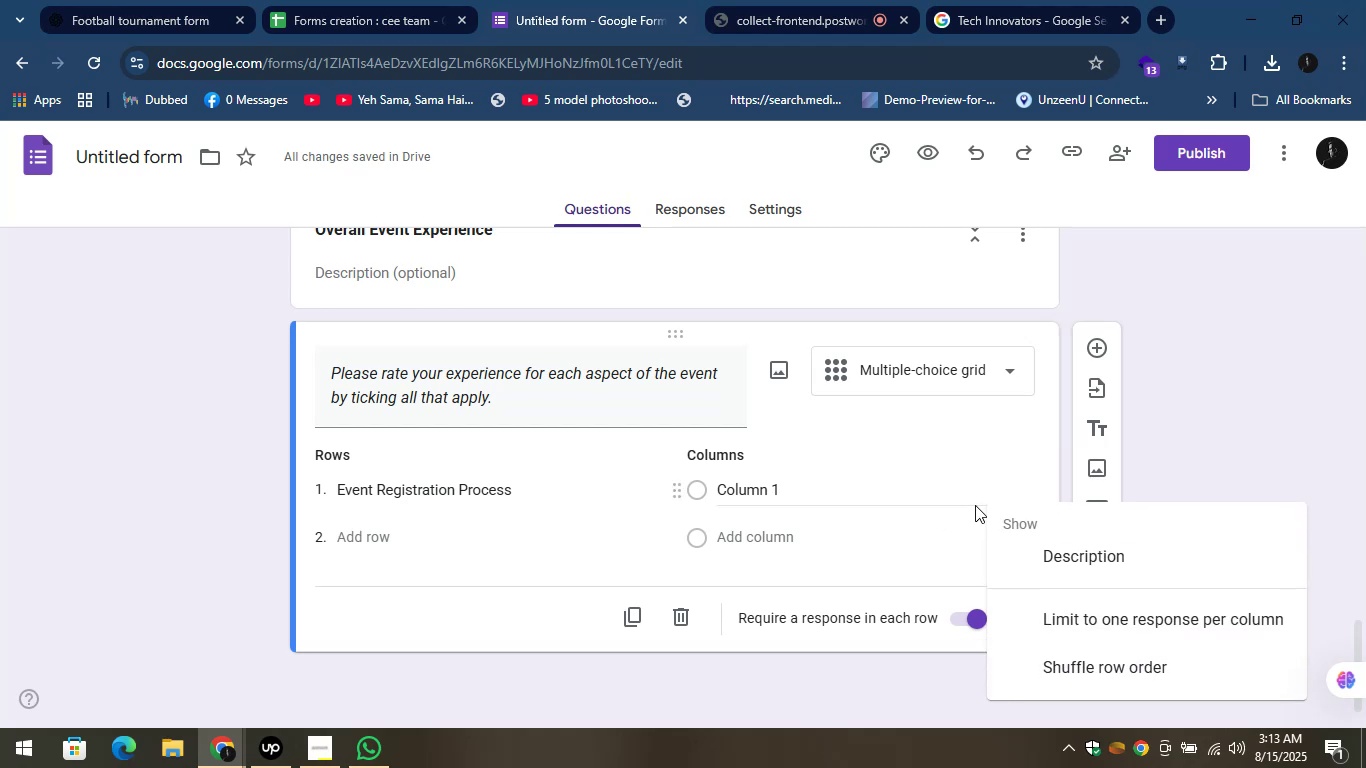 
left_click([1112, 656])
 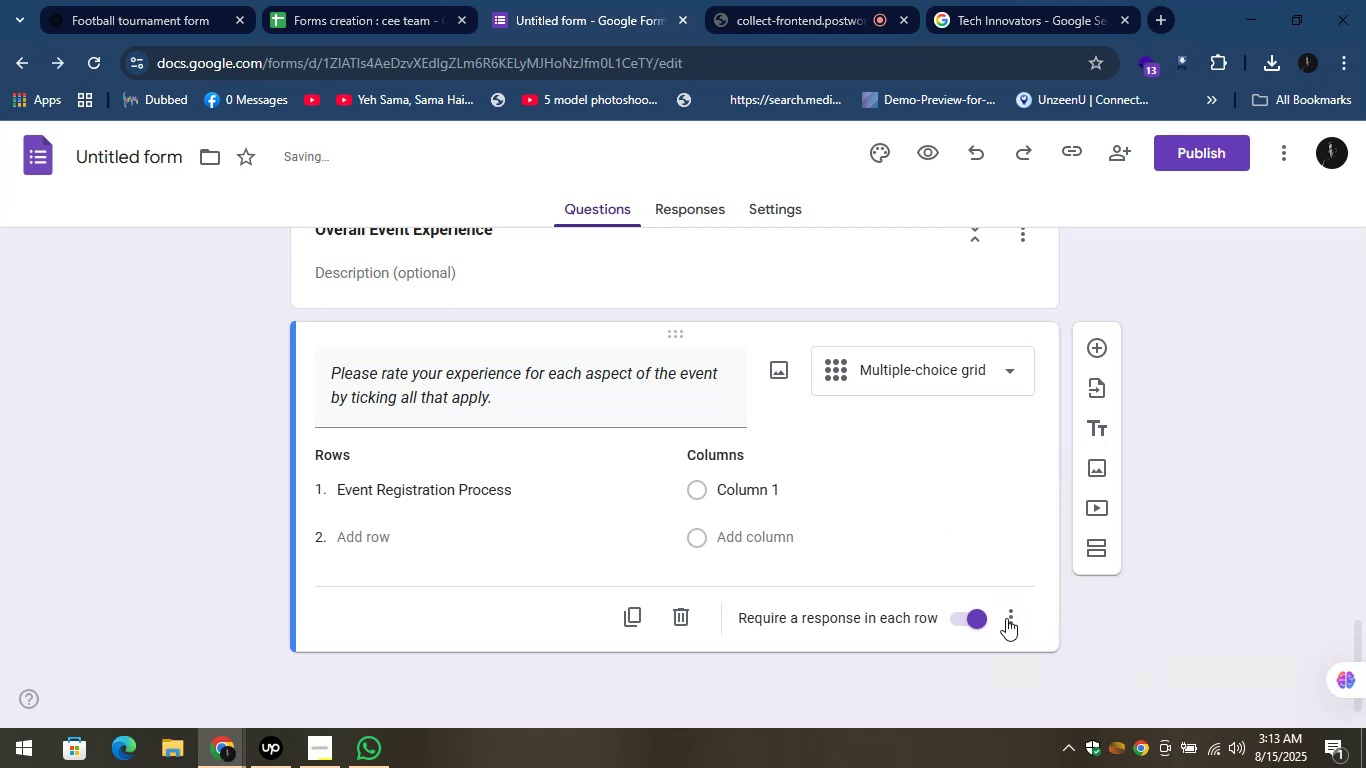 
left_click([1000, 617])
 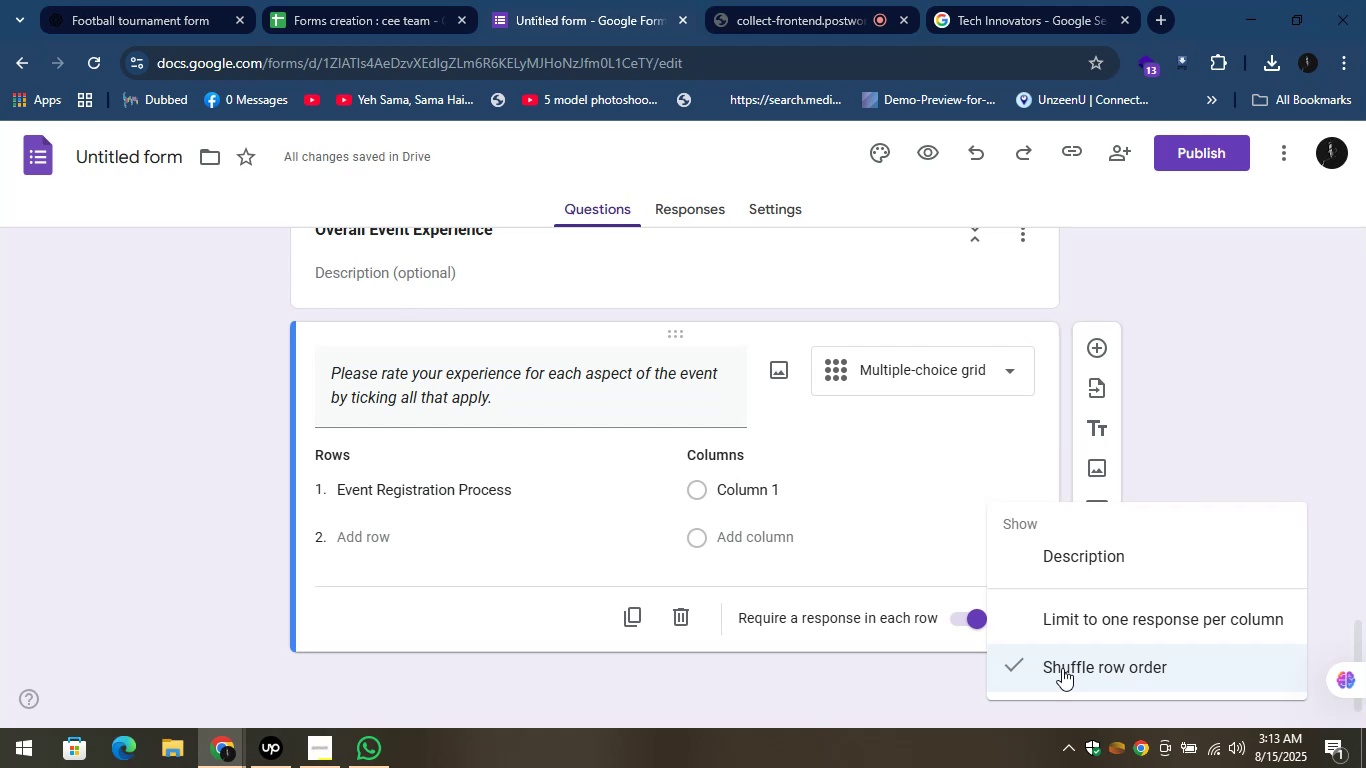 
left_click([1061, 667])
 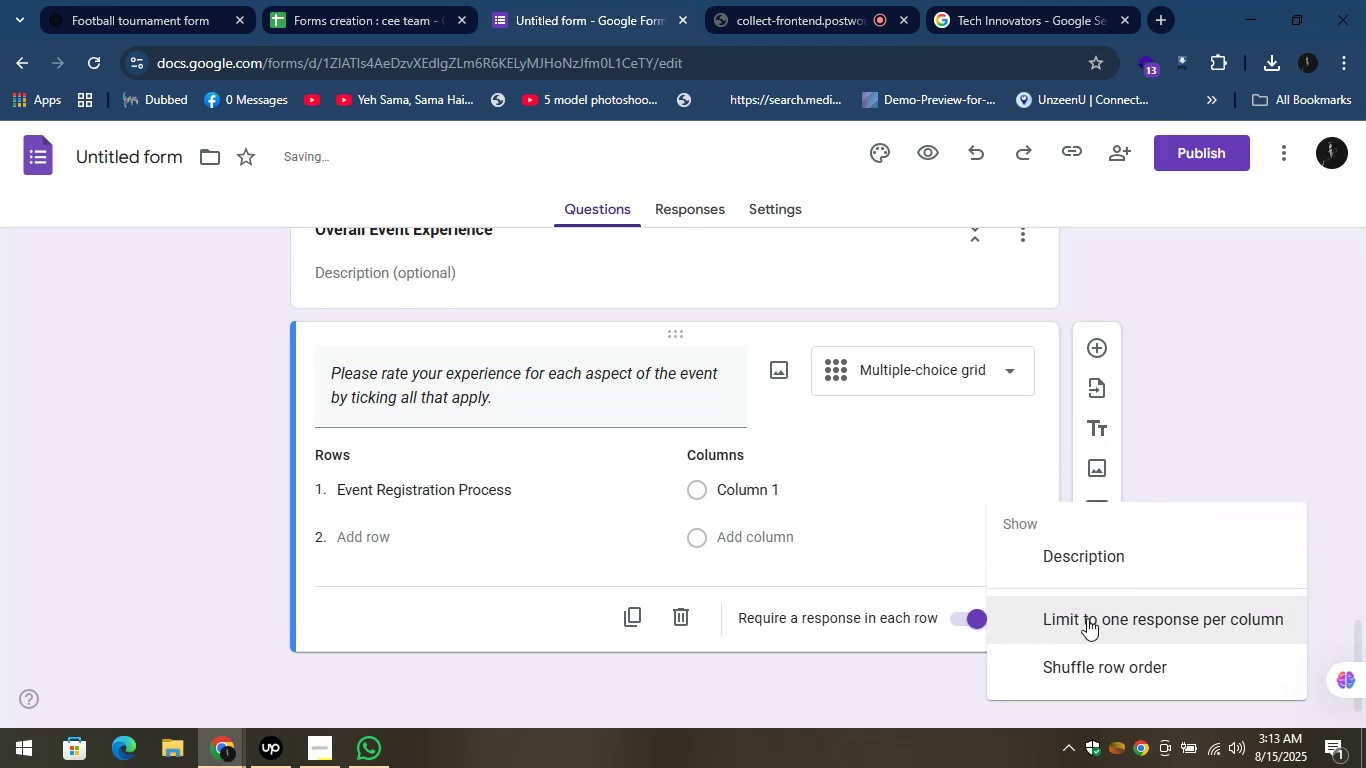 
left_click([1087, 618])
 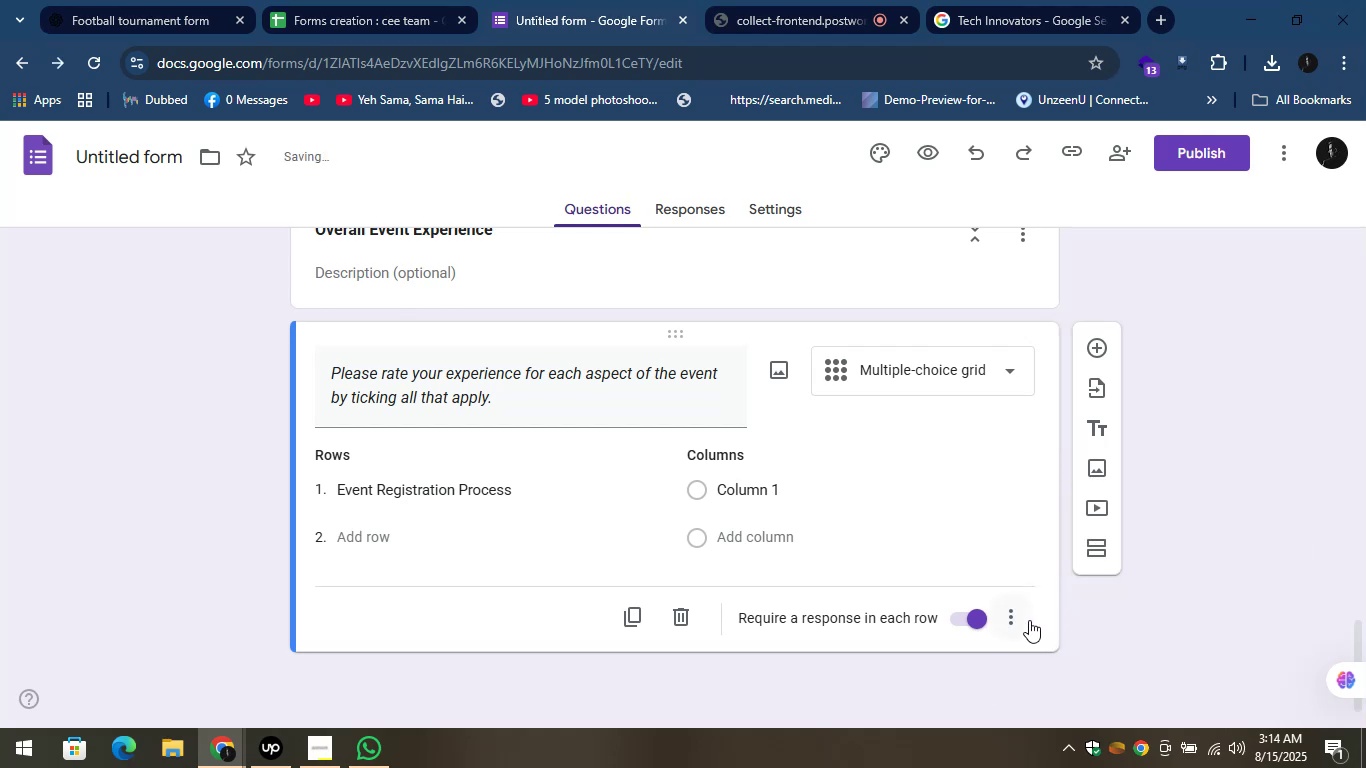 
left_click([1028, 619])
 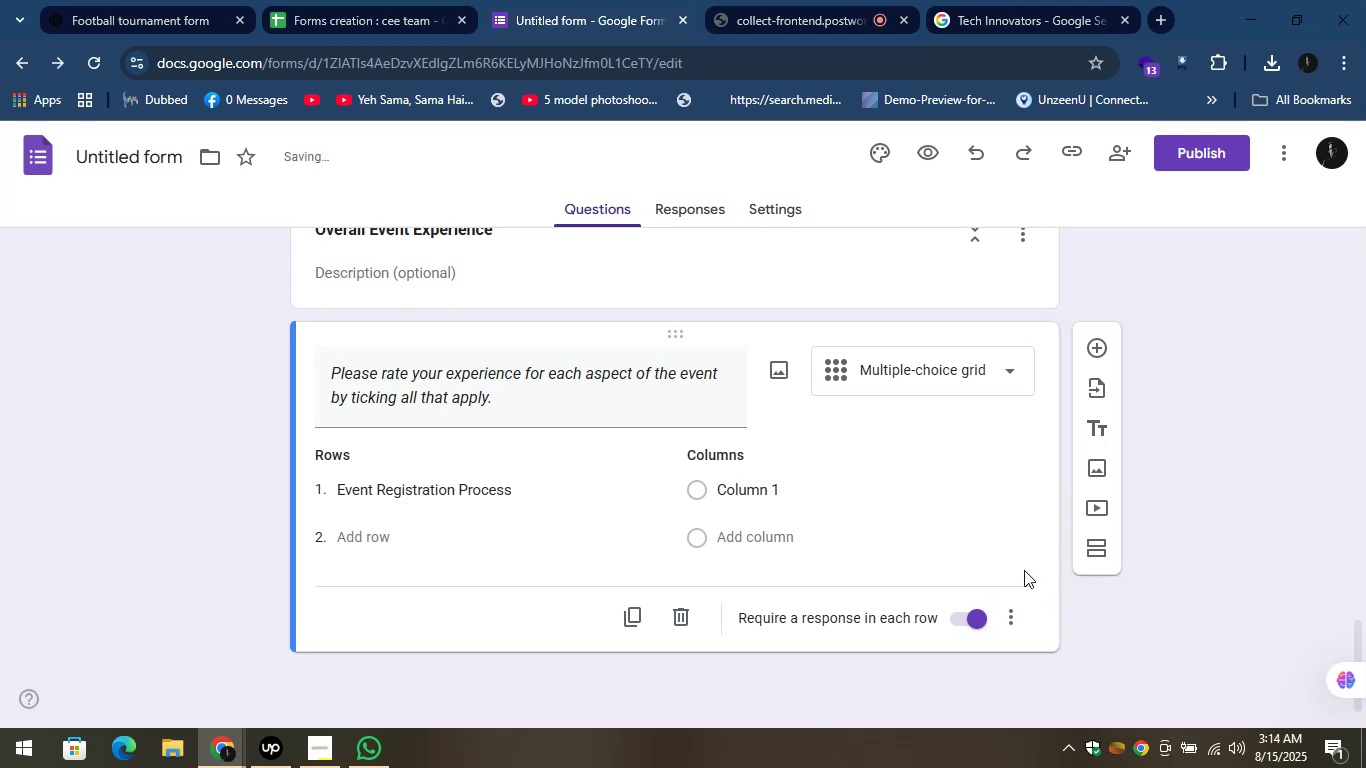 
left_click([971, 521])
 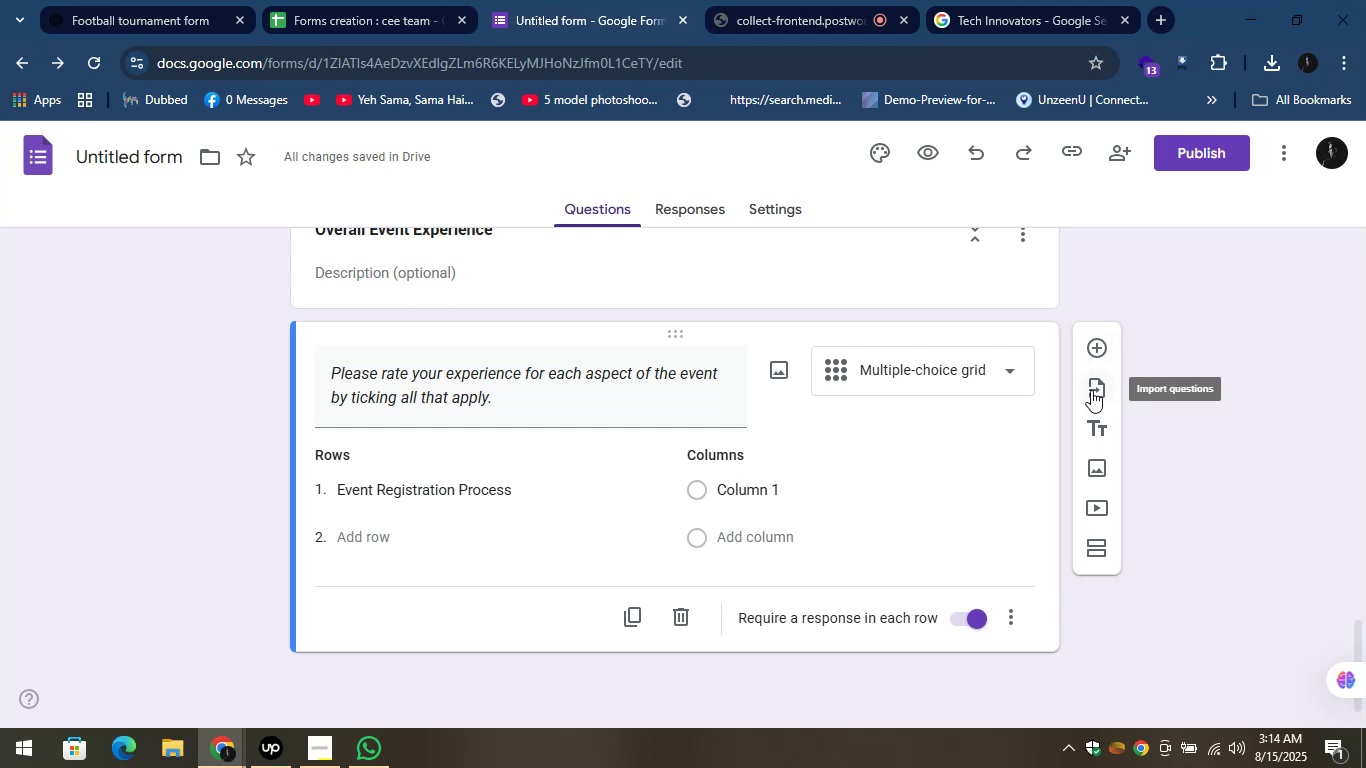 
wait(6.73)
 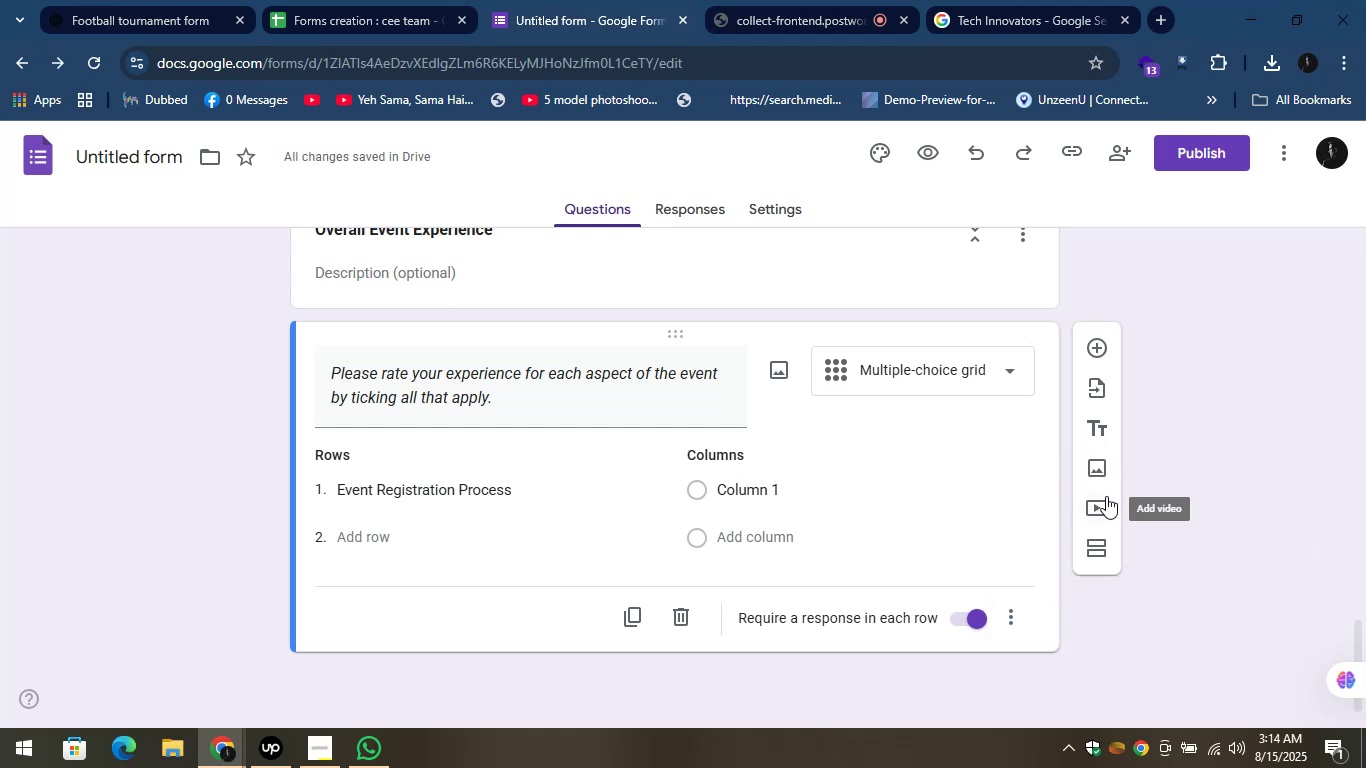 
mouse_move([801, 367])
 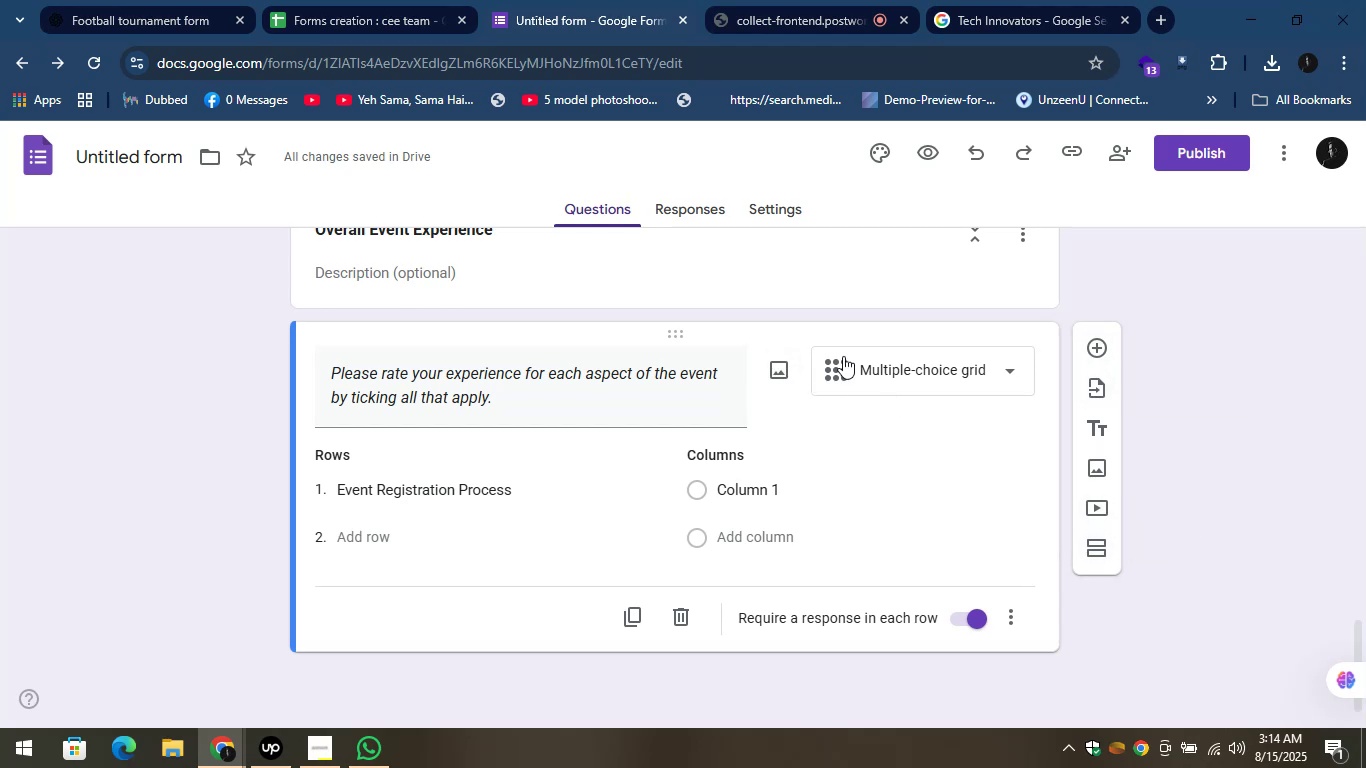 
left_click([843, 356])
 